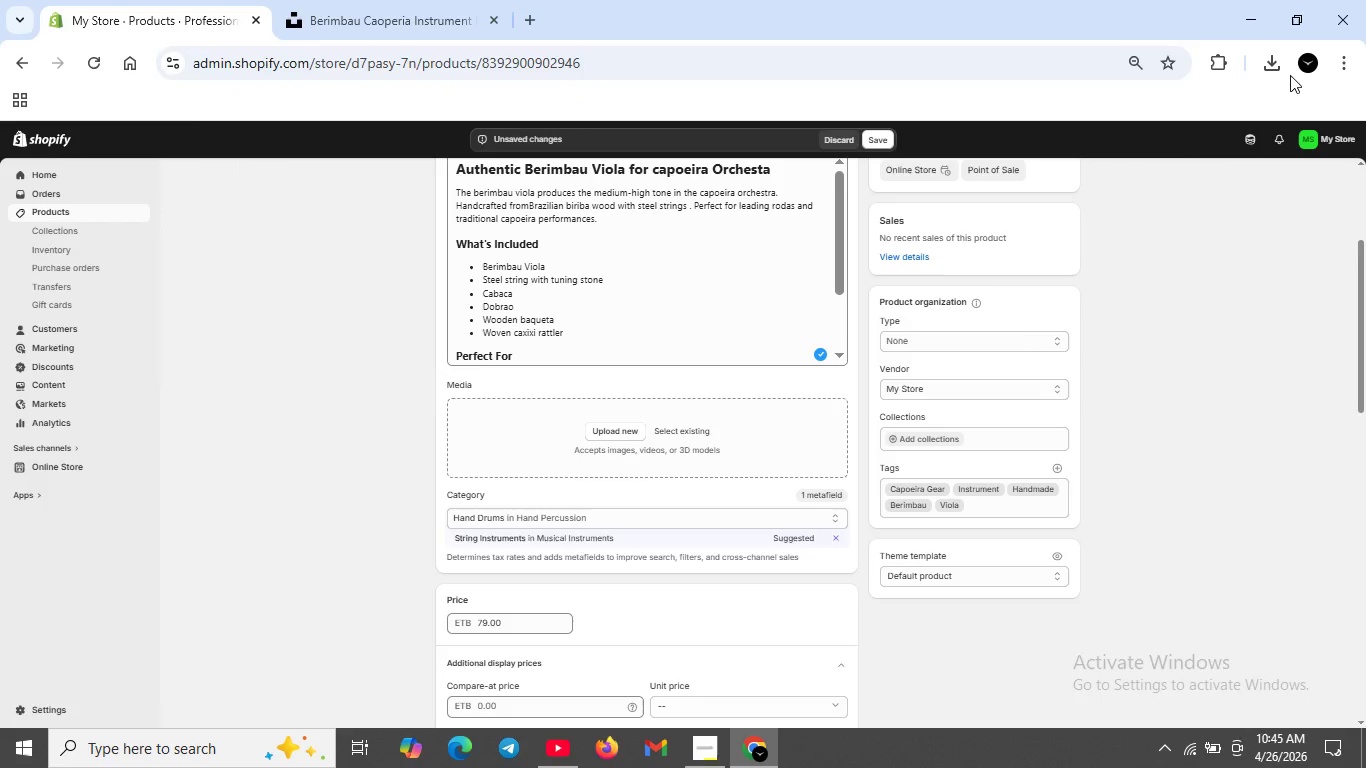 
left_click([1284, 64])
 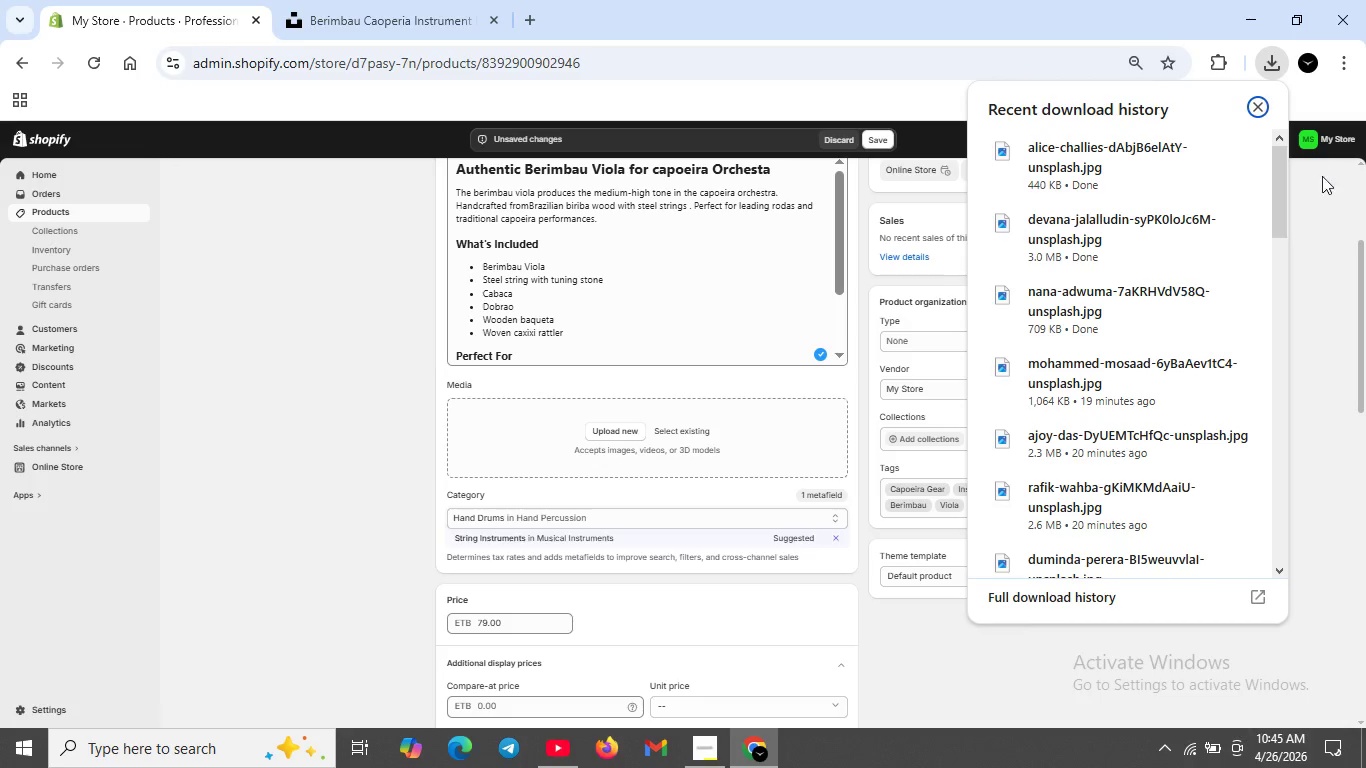 
left_click([1328, 203])
 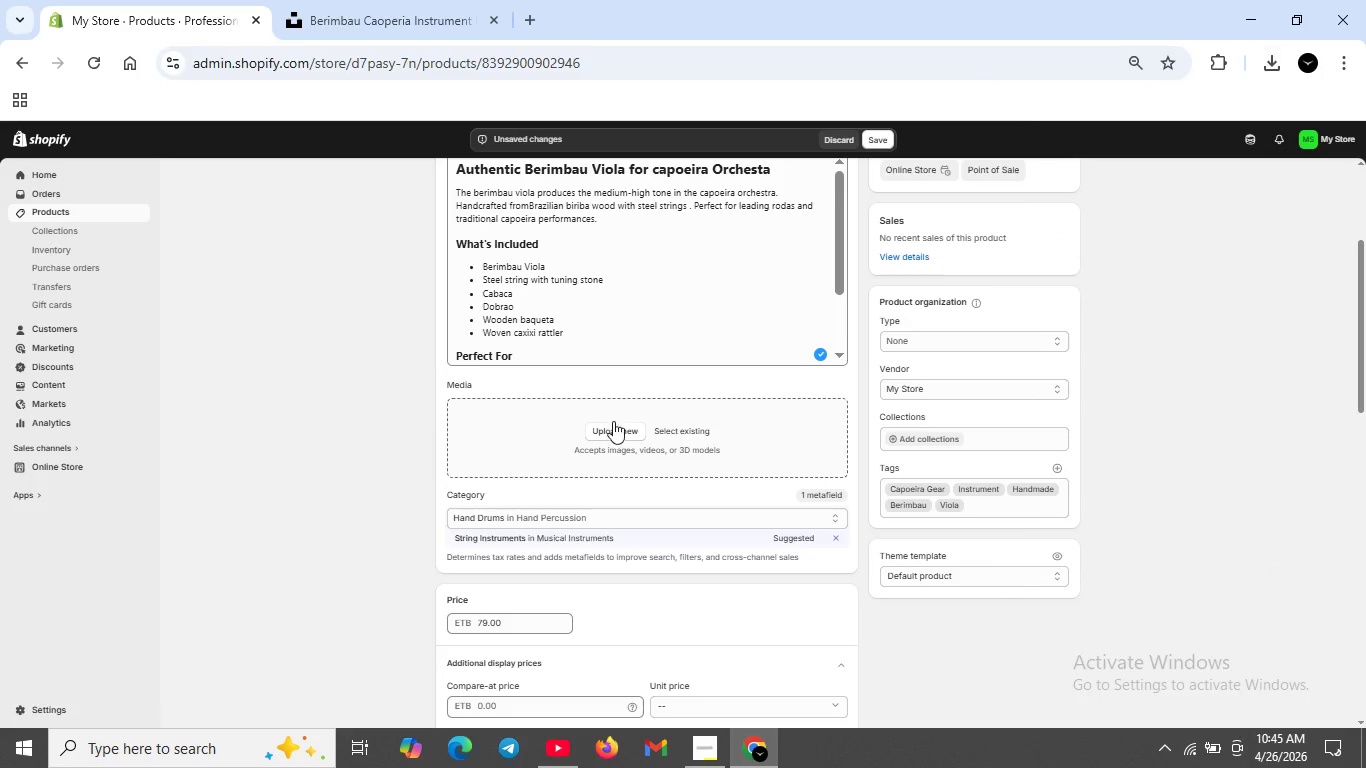 
left_click([613, 435])
 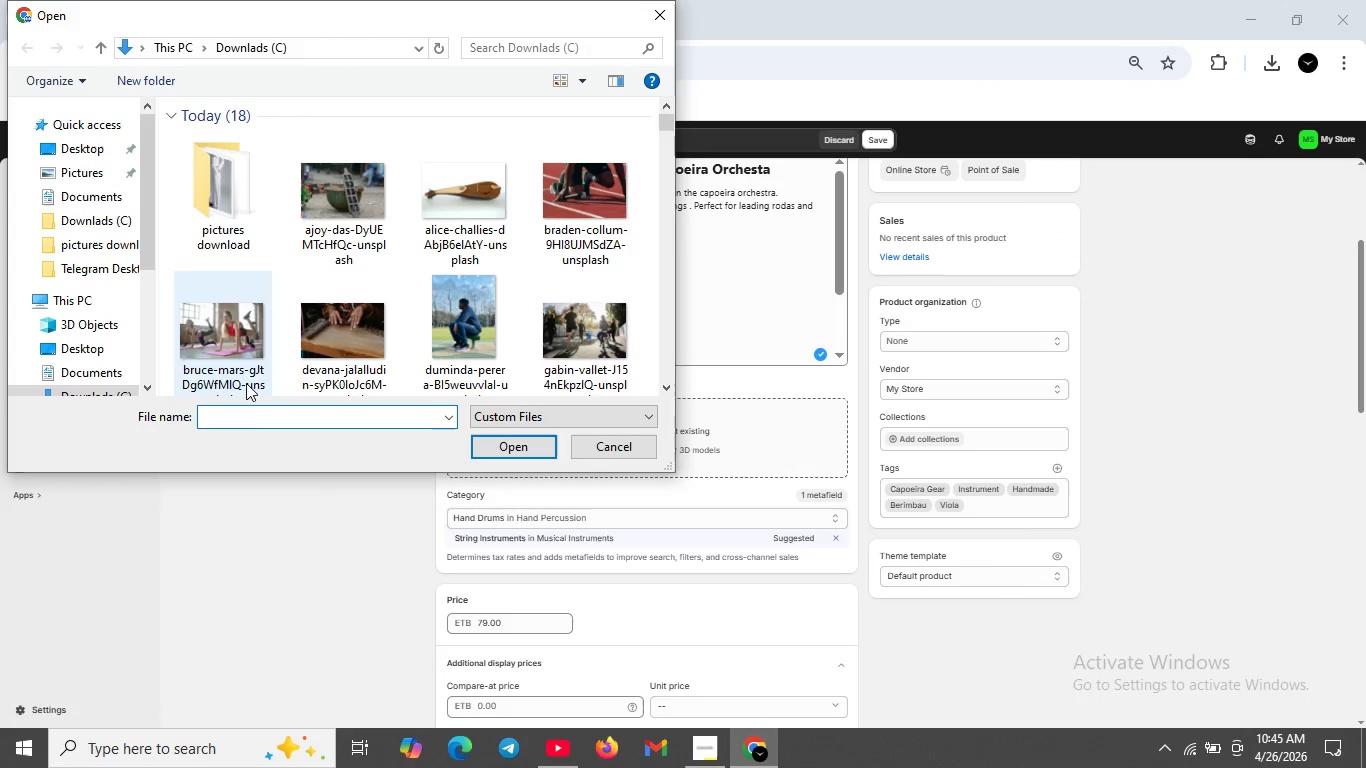 
type(al)
 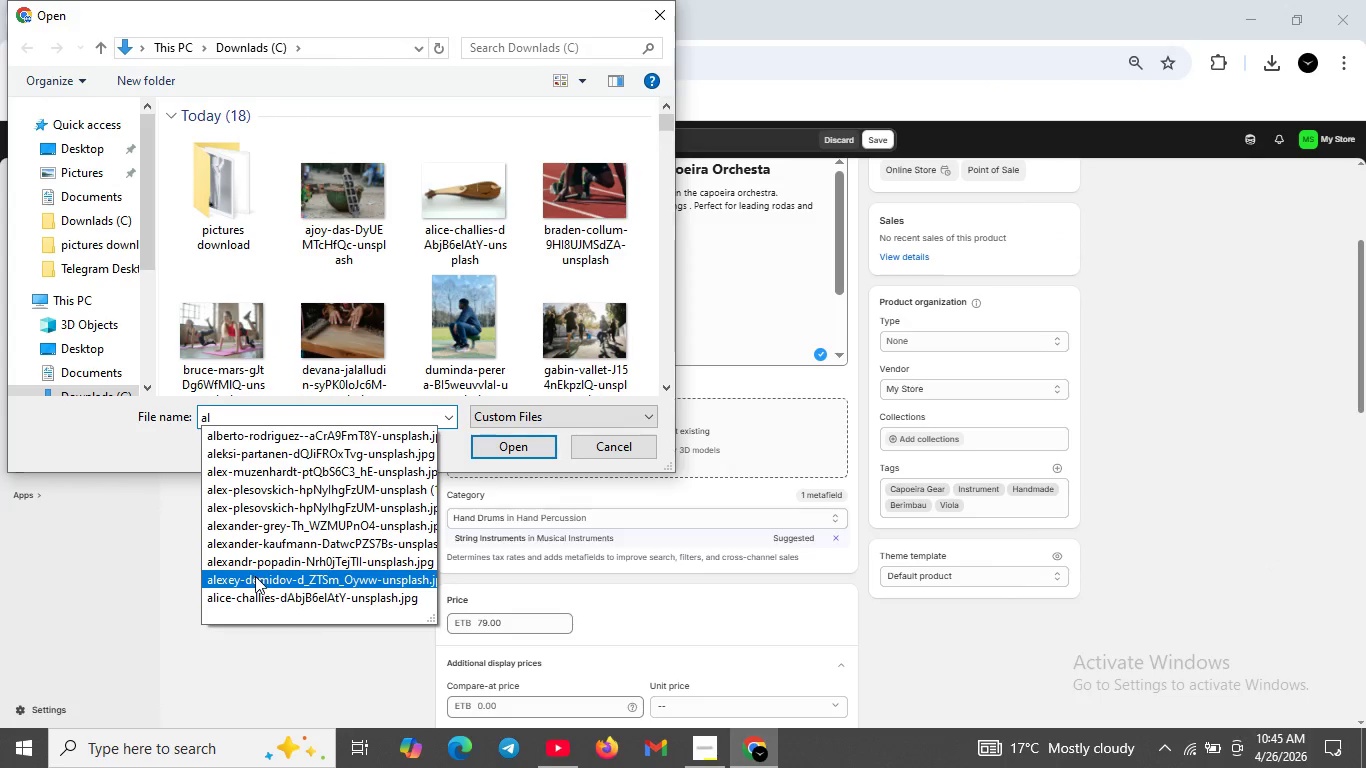 
left_click([260, 592])
 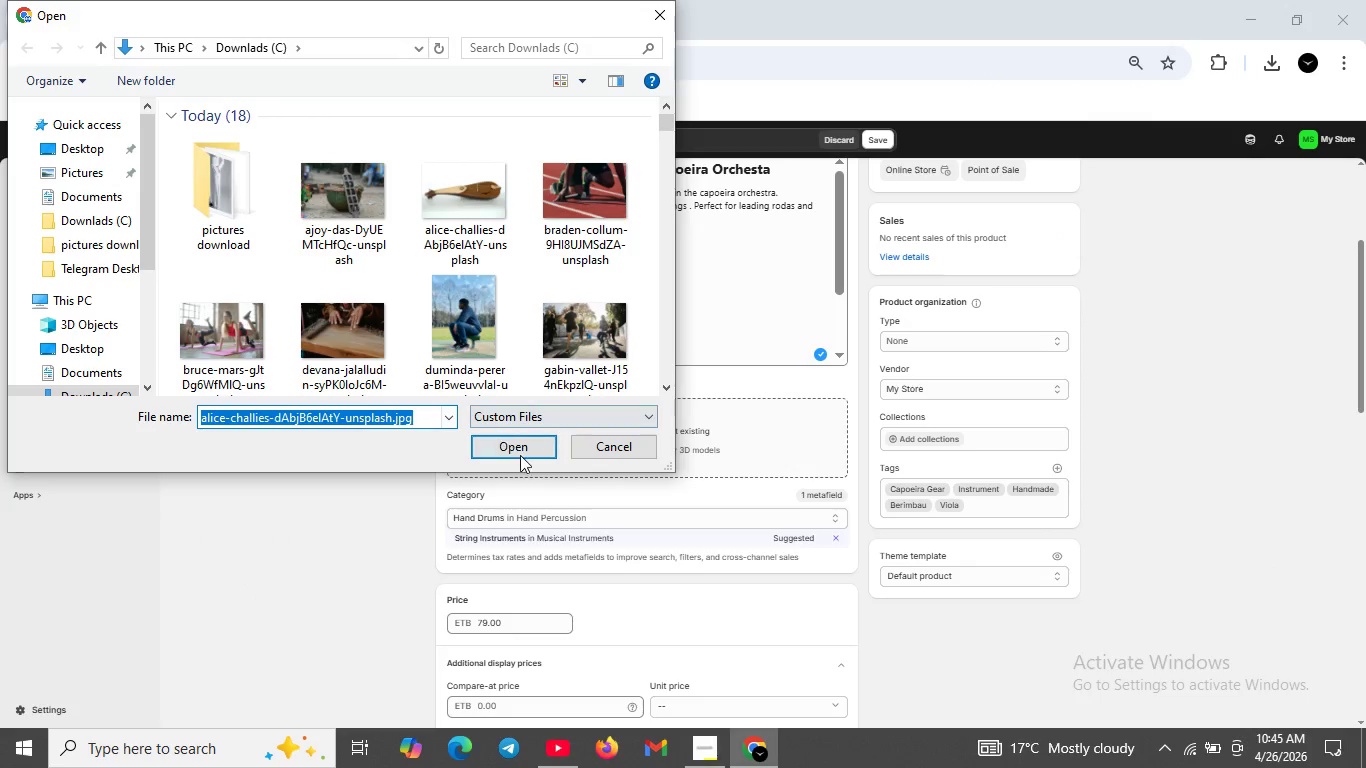 
left_click([514, 447])
 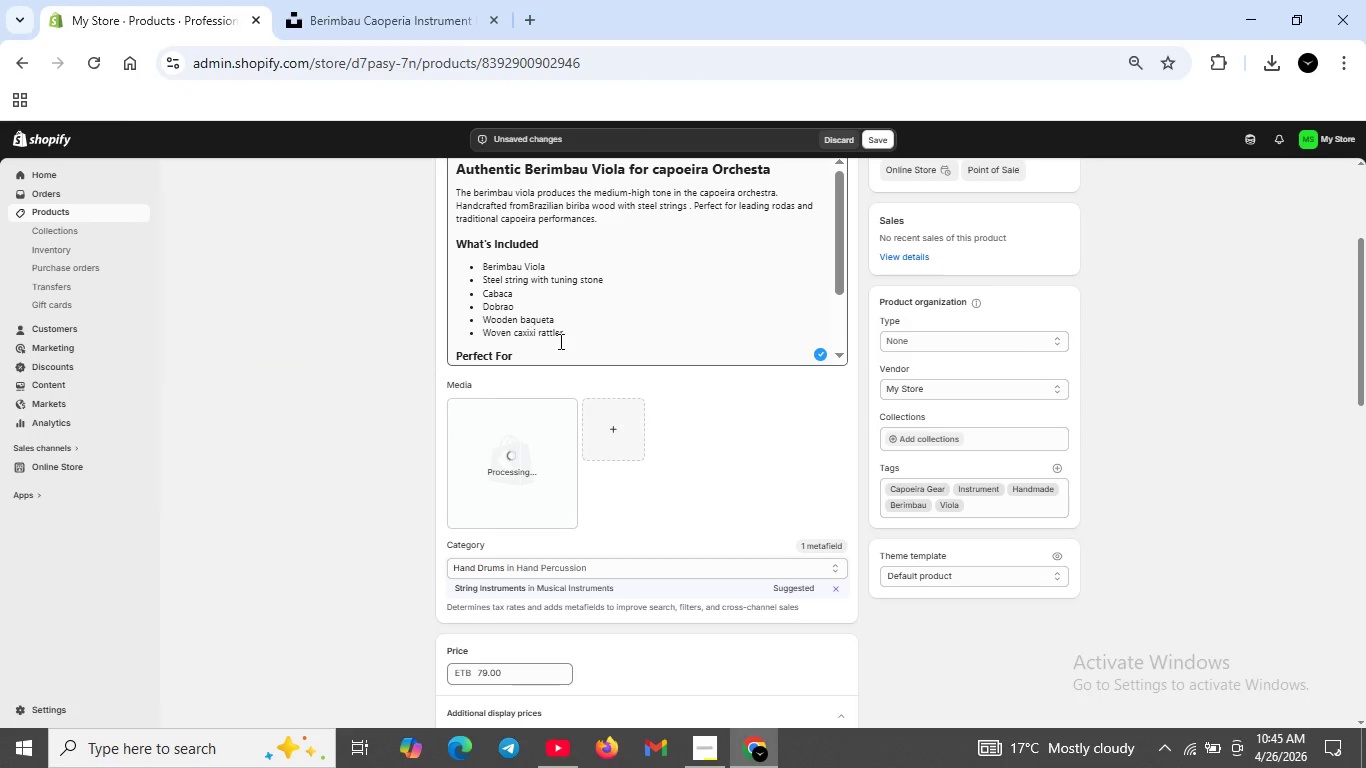 
wait(11.8)
 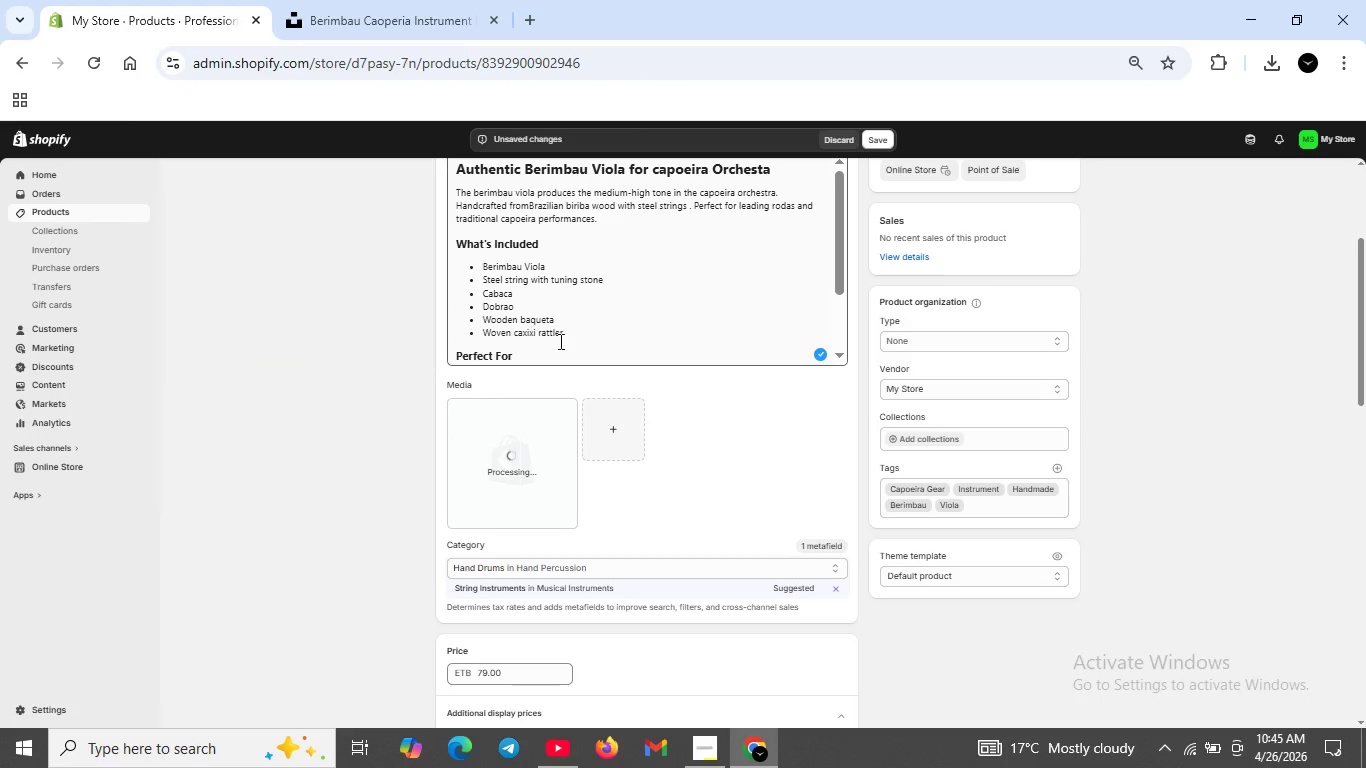 
left_click([1264, 57])
 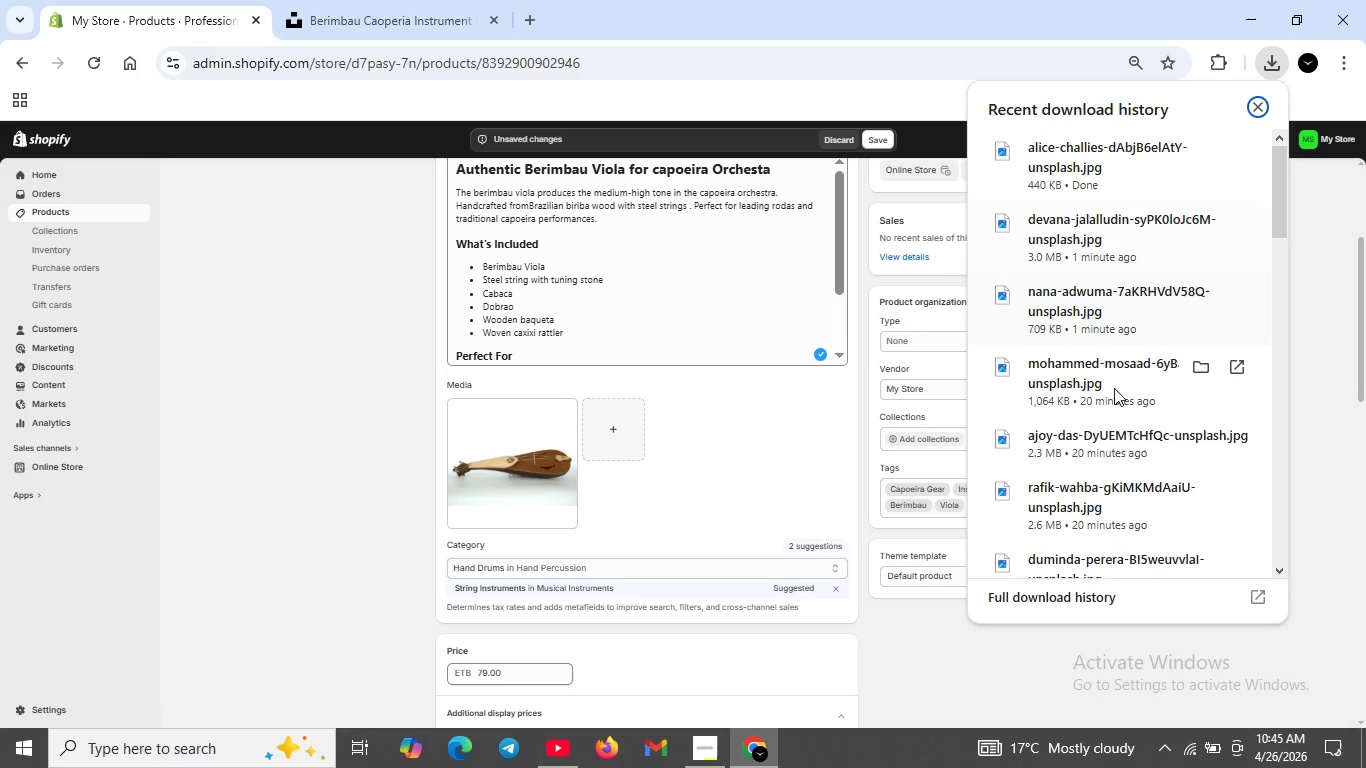 
left_click([1362, 434])
 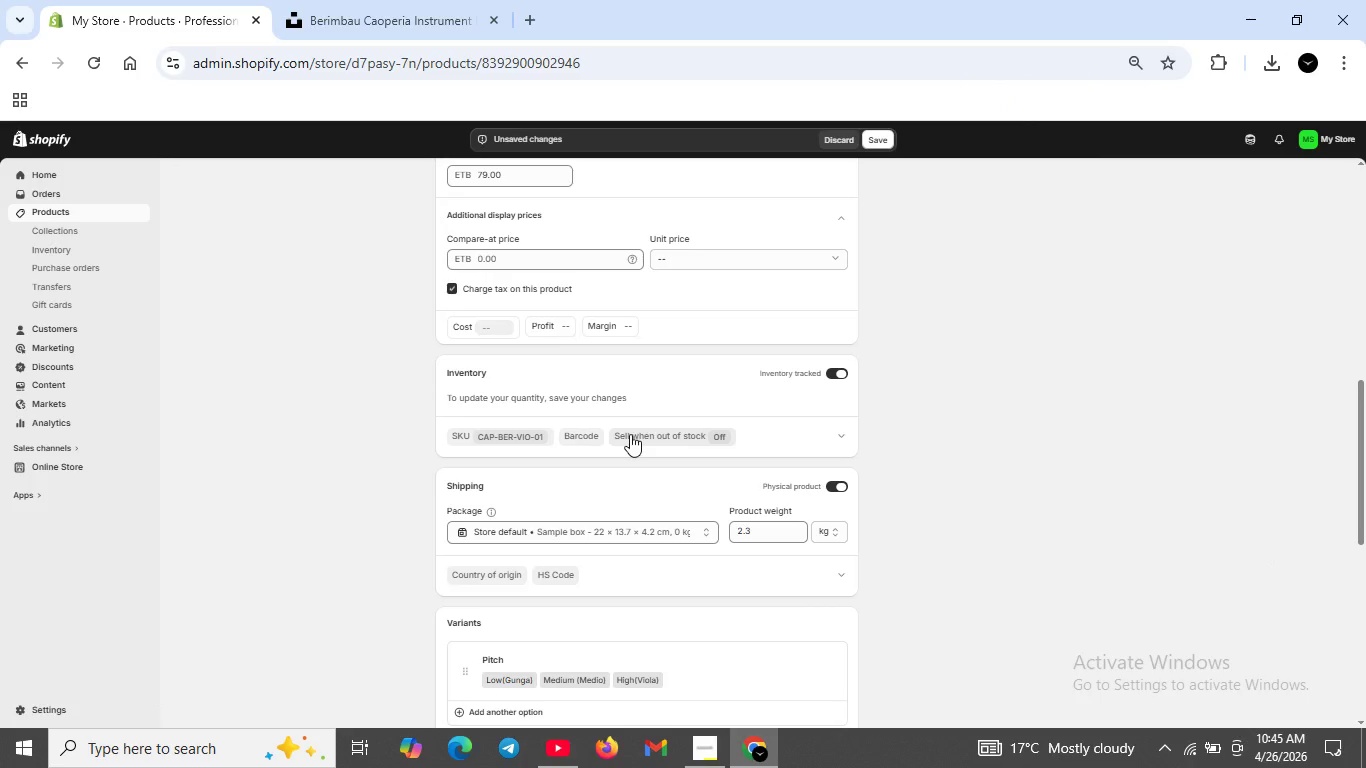 
scroll: coordinate [574, 388], scroll_direction: up, amount: 3.0
 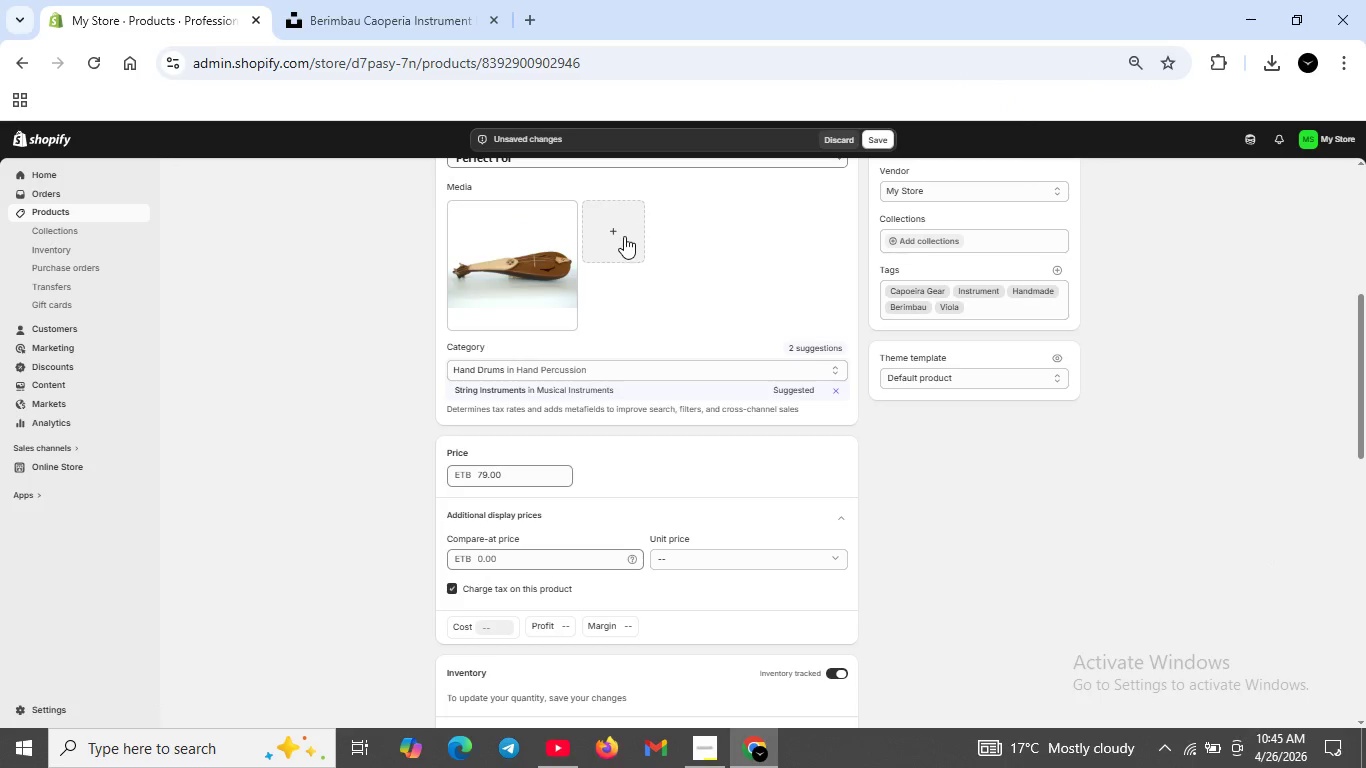 
left_click([611, 234])
 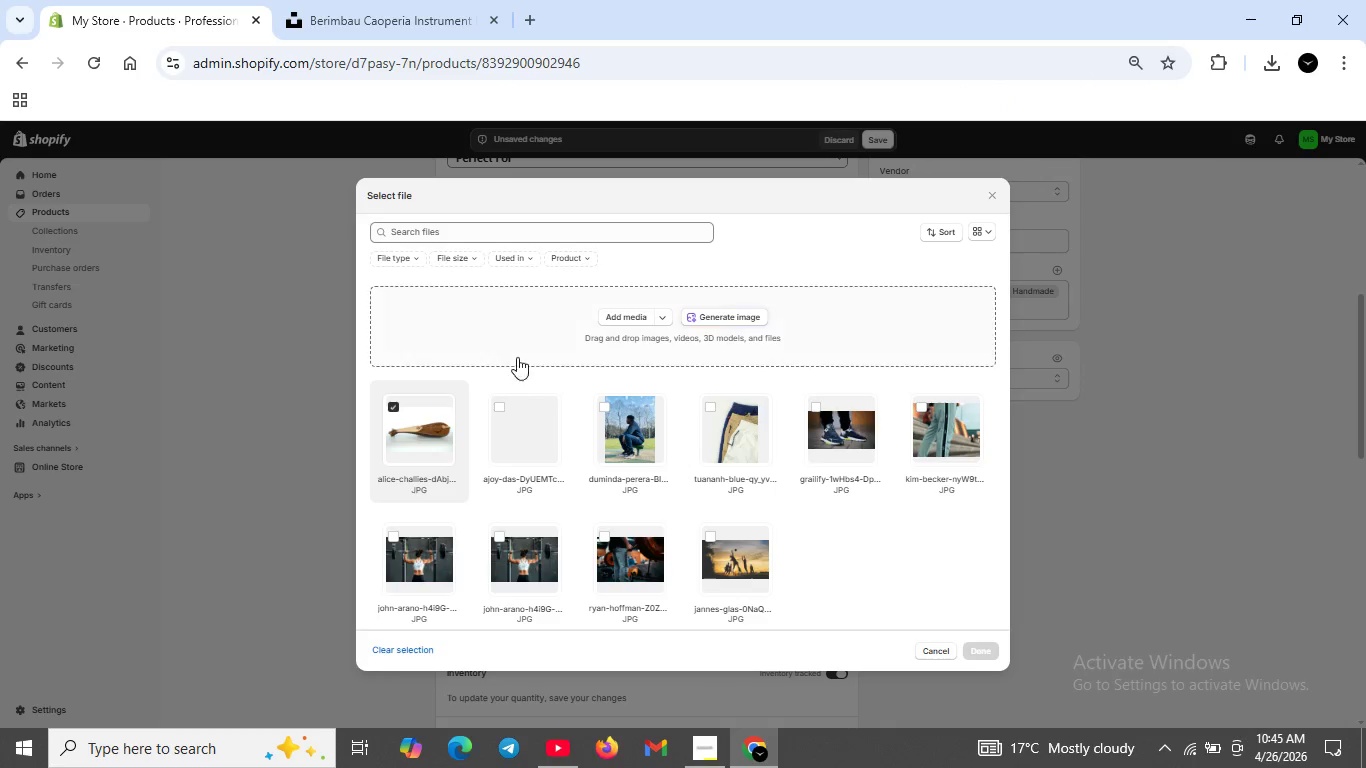 
left_click([635, 315])
 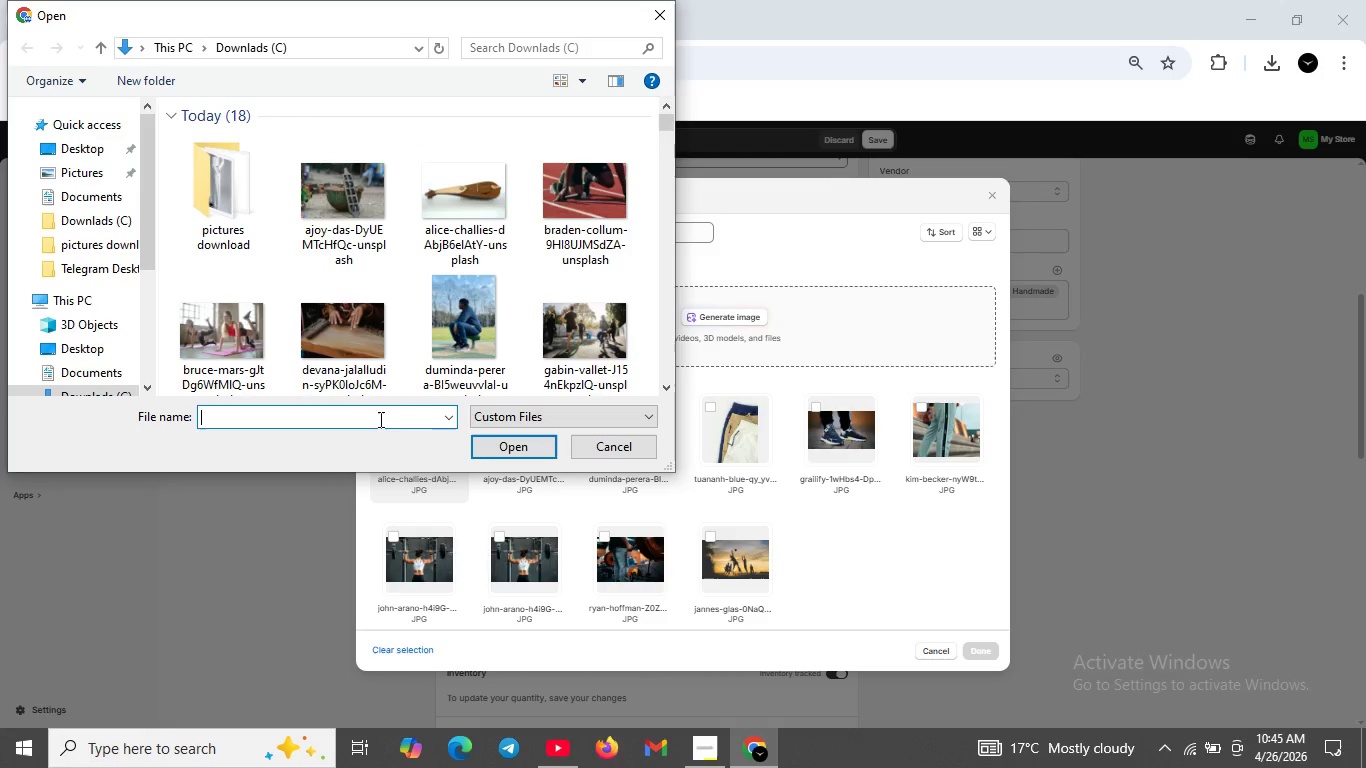 
key(CapsLock)
 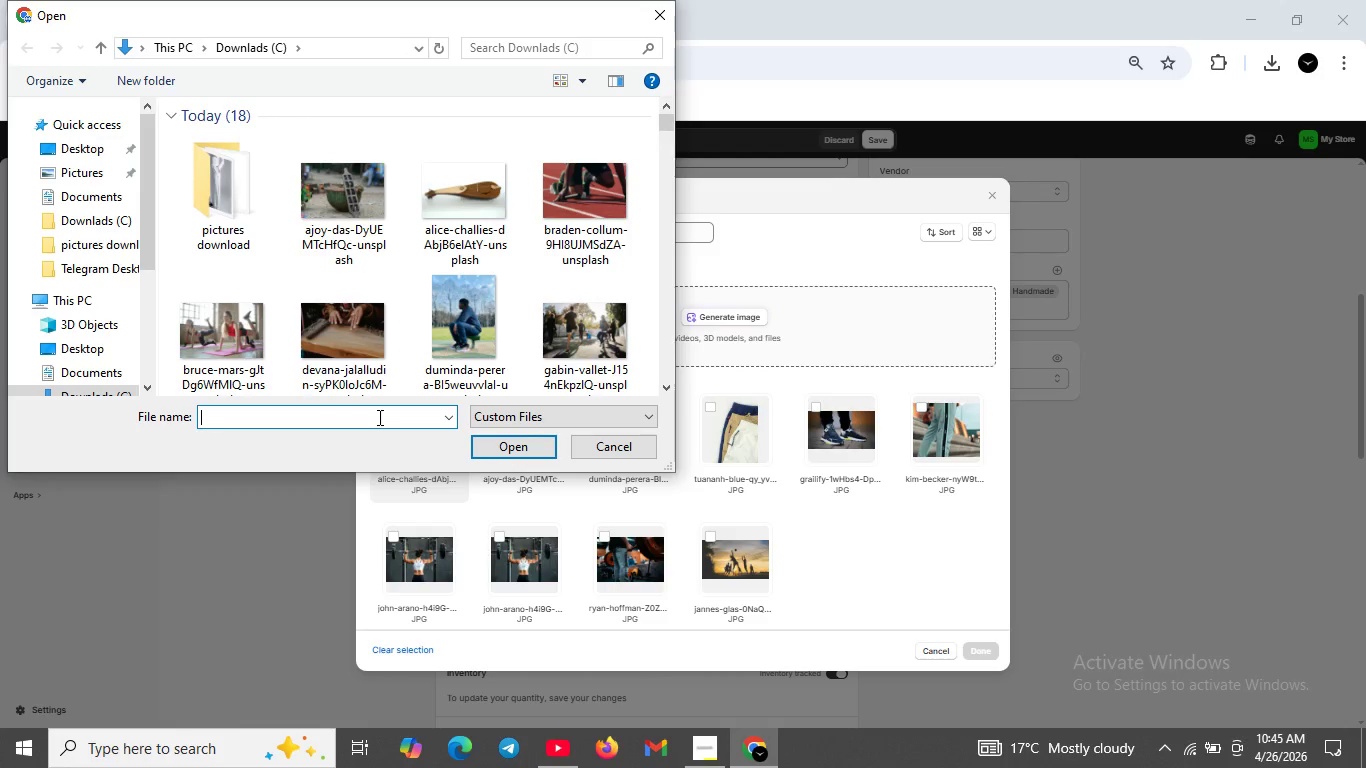 
key(D)
 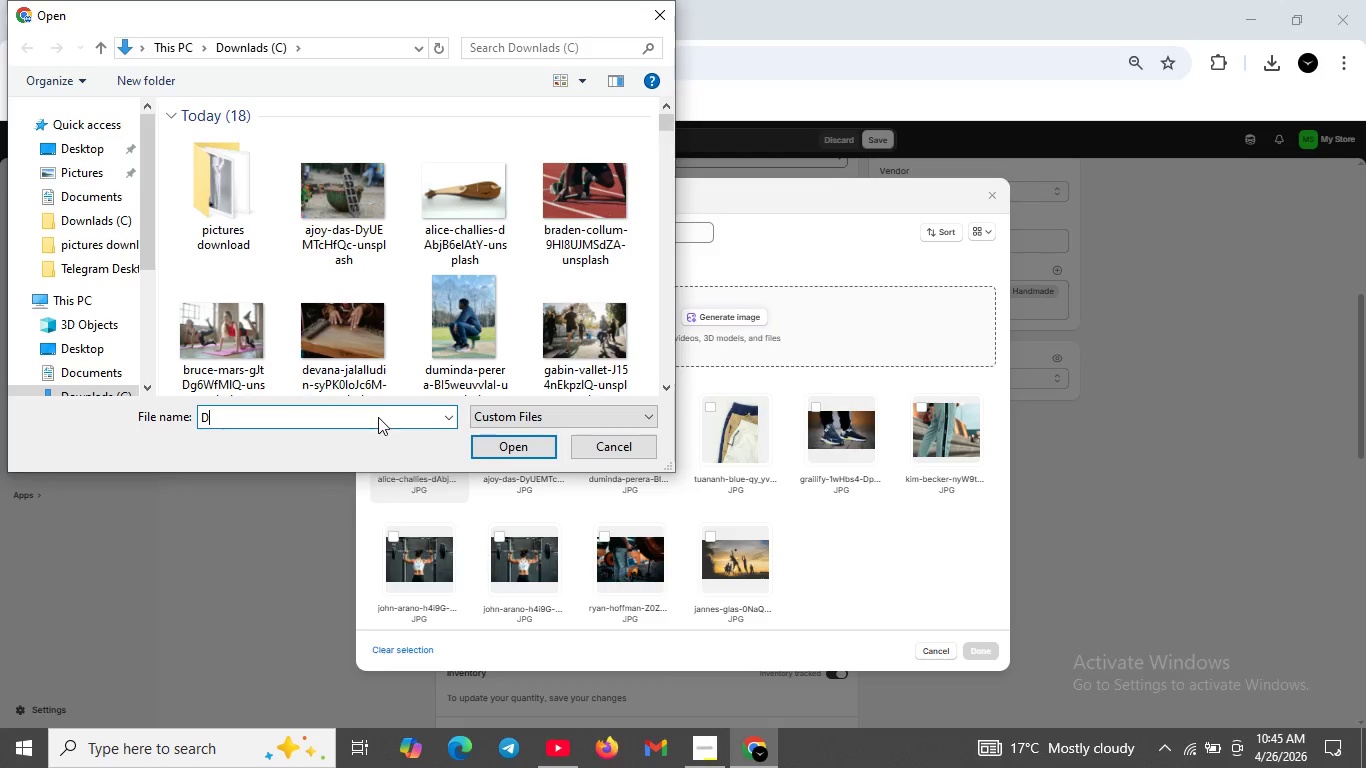 
key(CapsLock)
 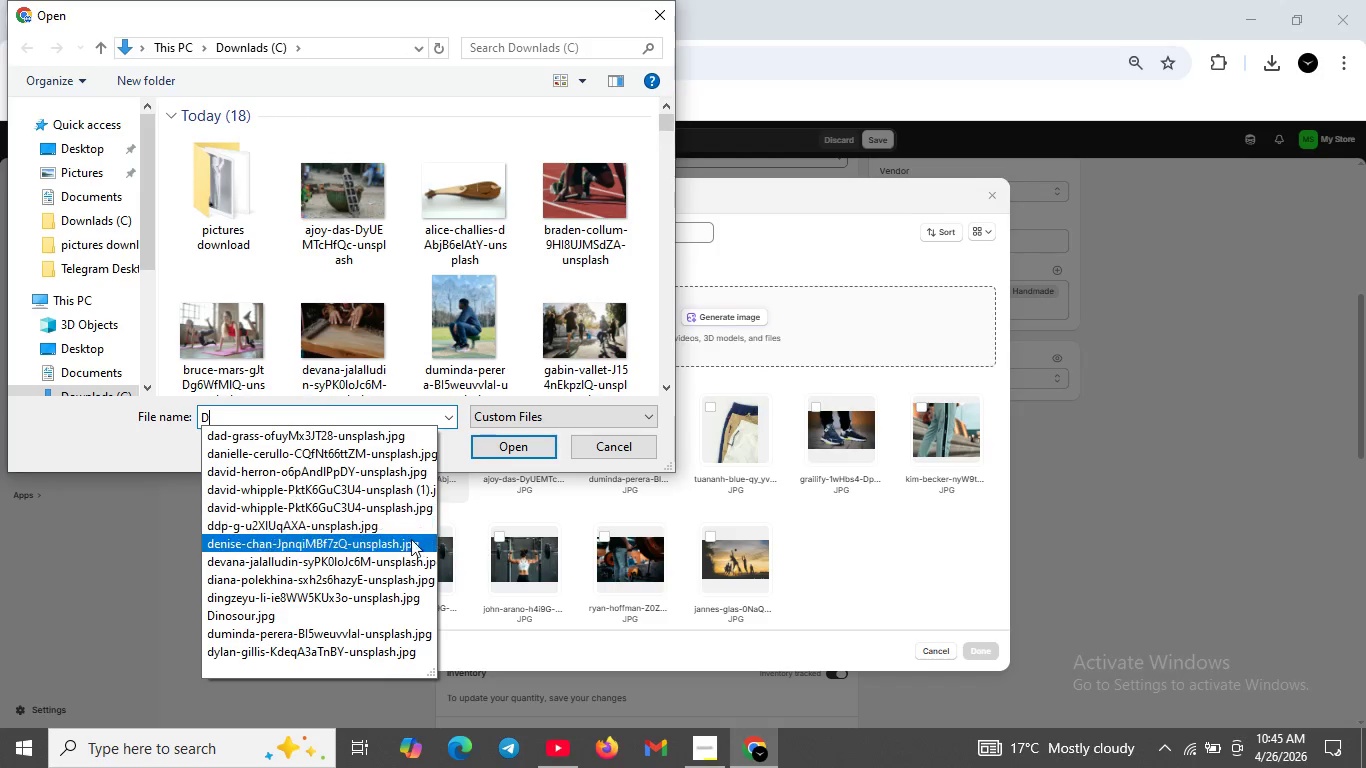 
left_click([298, 556])
 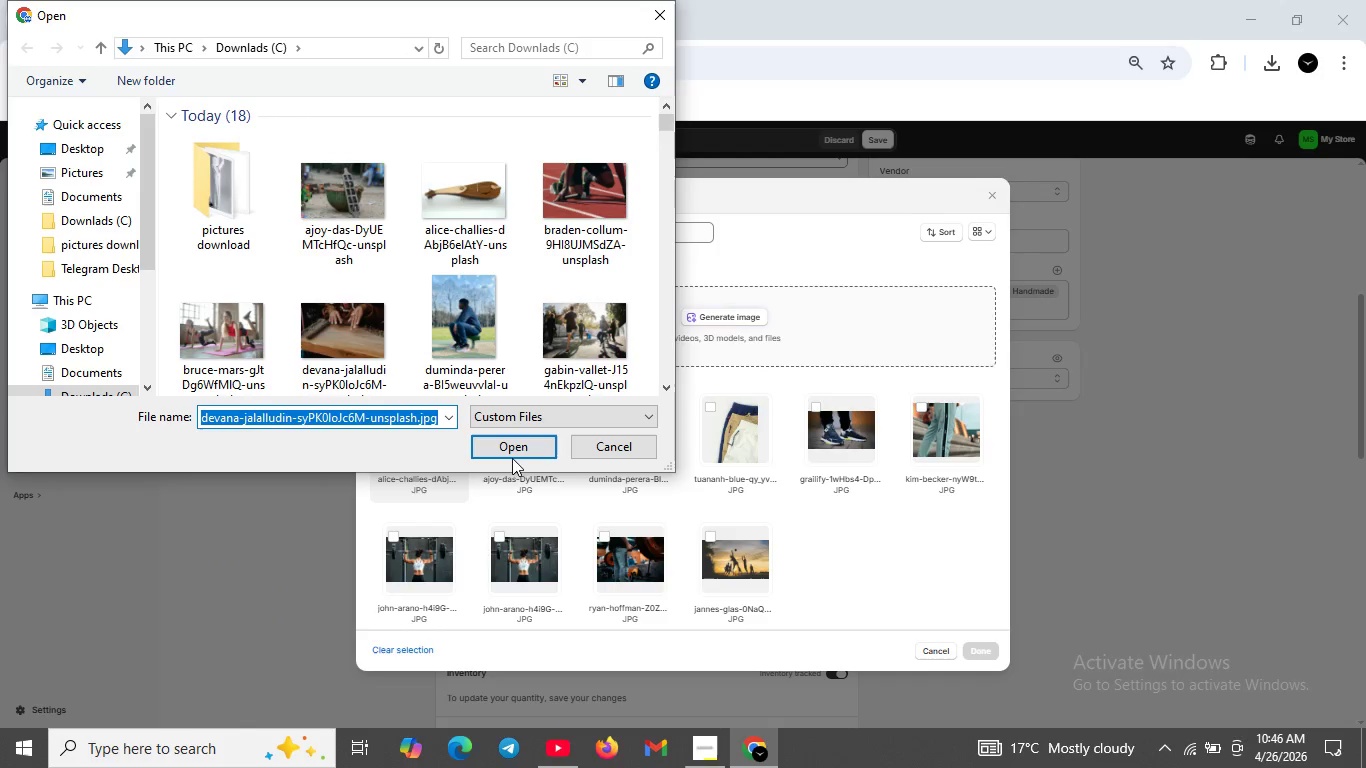 
left_click([512, 445])
 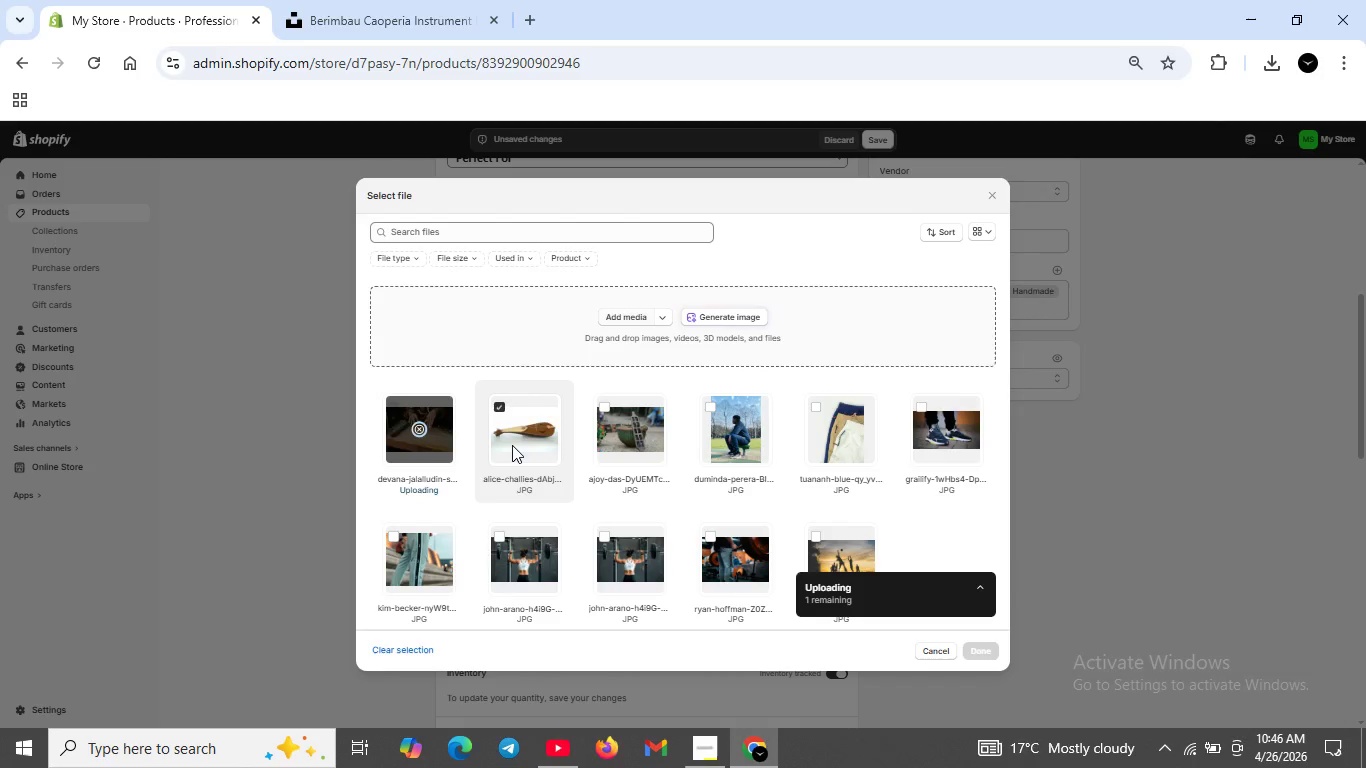 
wait(7.83)
 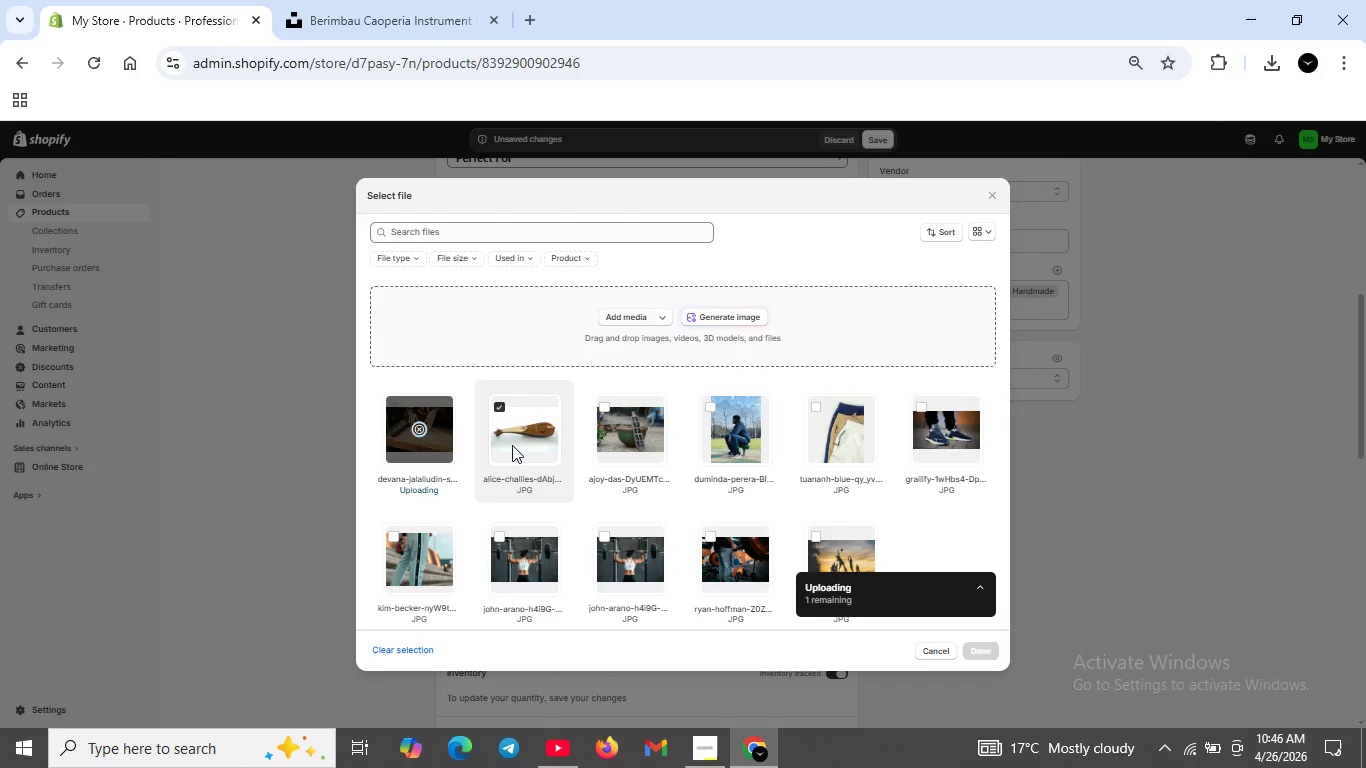 
left_click([1278, 60])
 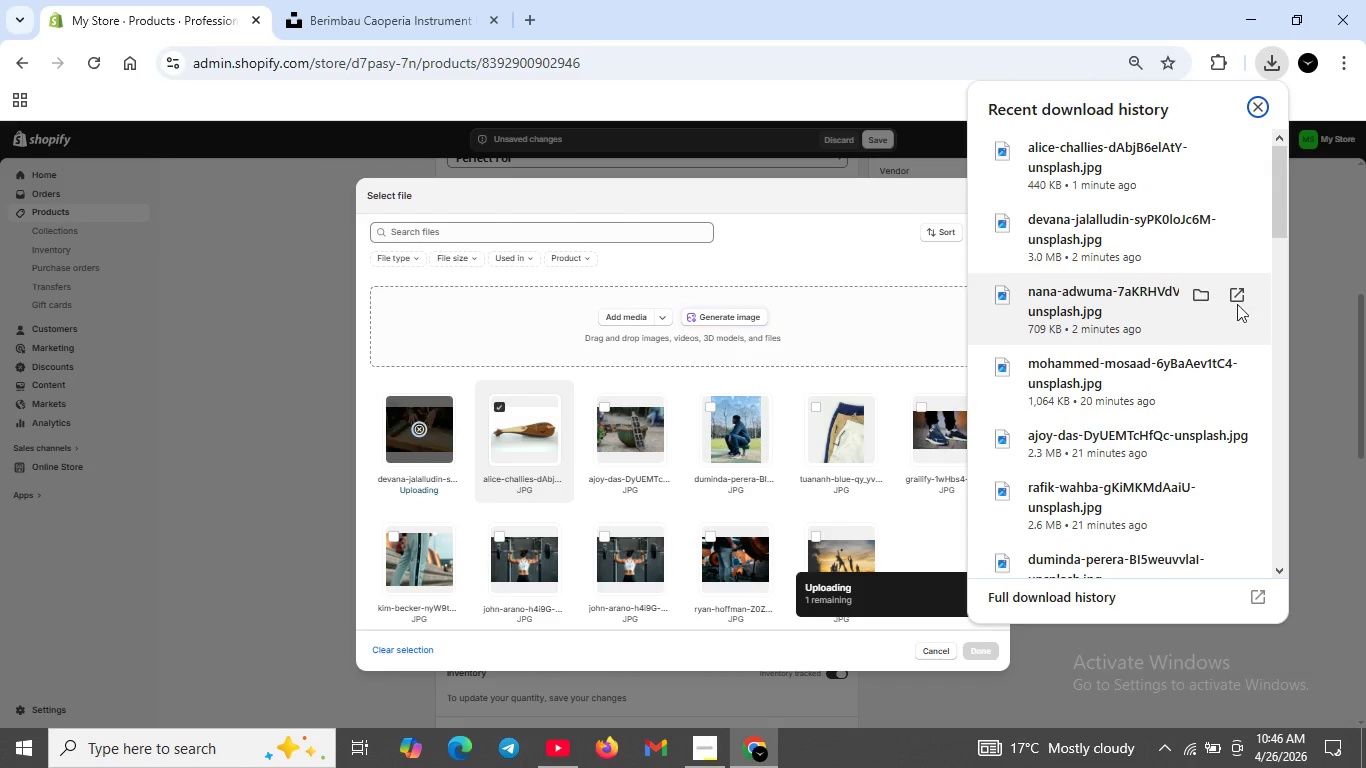 
left_click([1325, 311])
 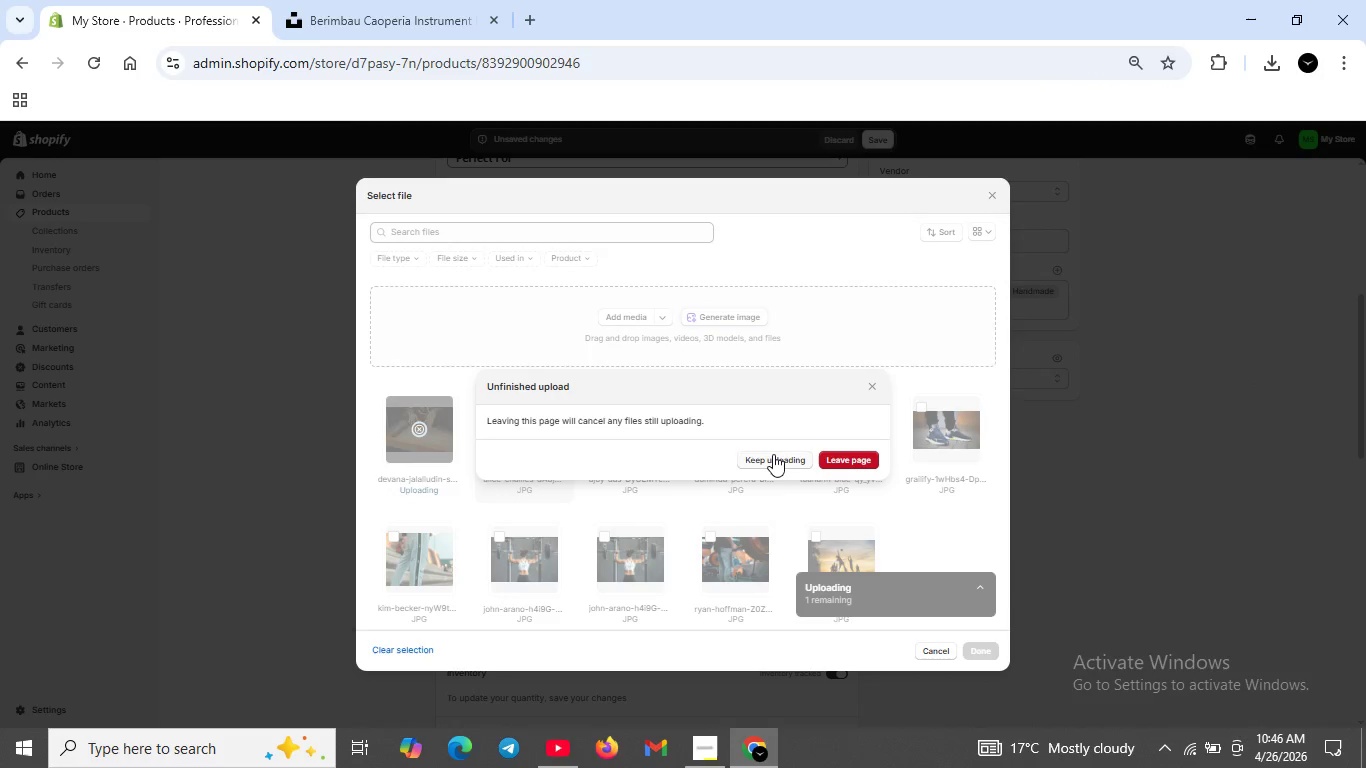 
left_click([779, 458])
 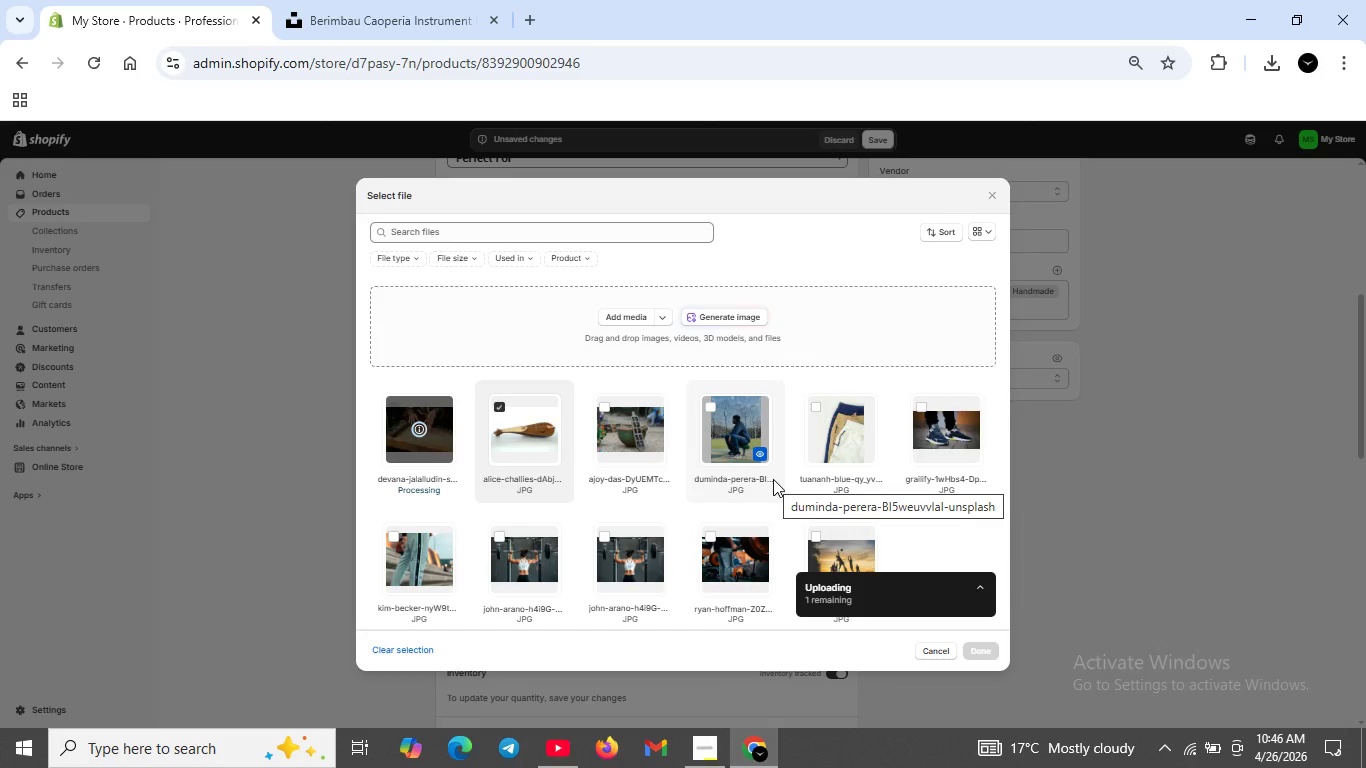 
wait(10.34)
 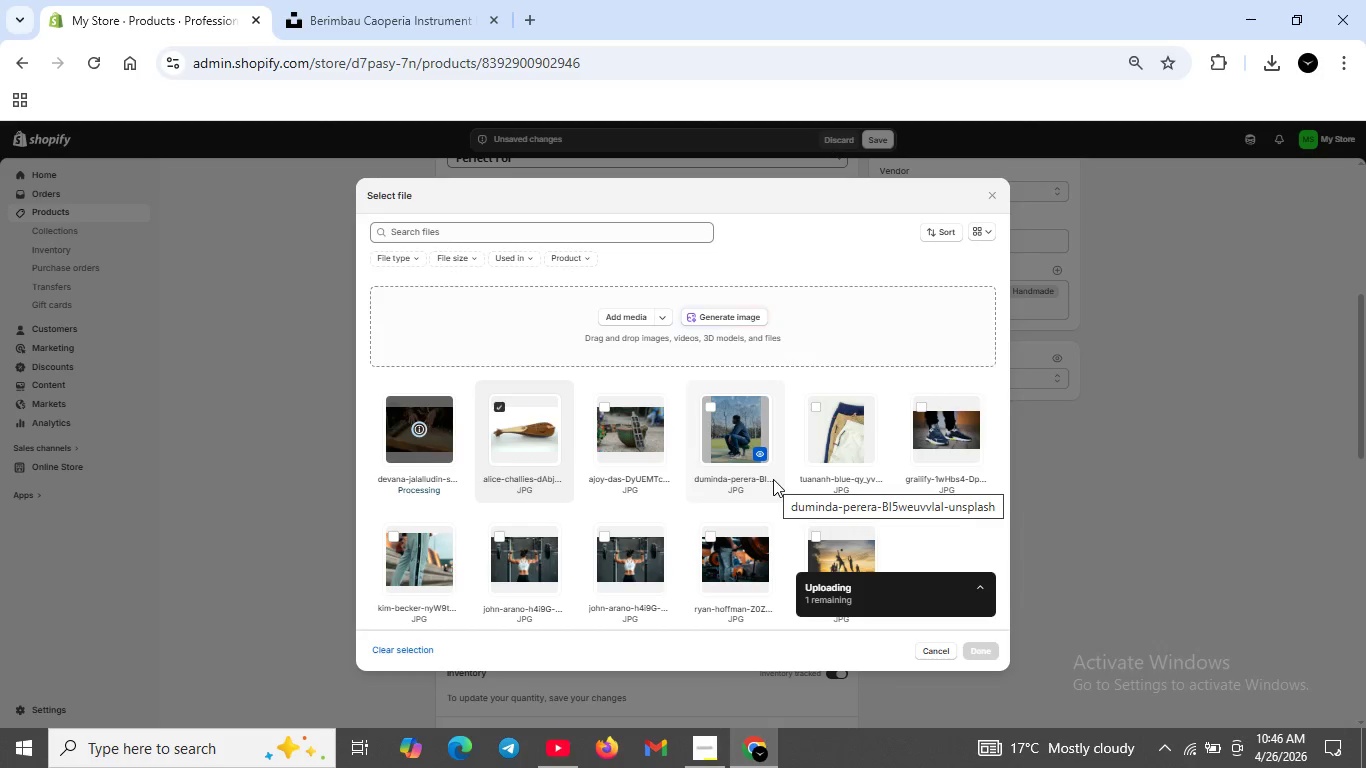 
left_click([613, 316])
 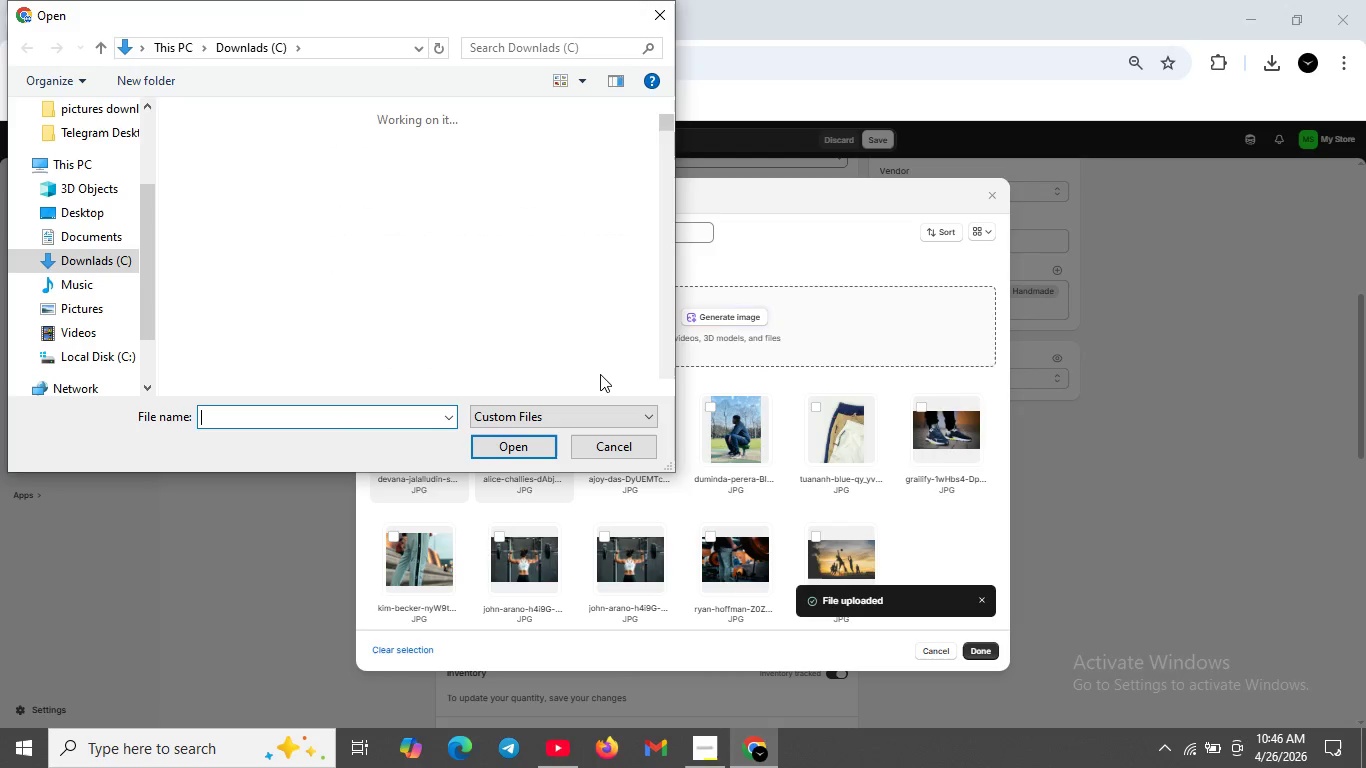 
hold_key(key=ControlLeft, duration=1.17)
 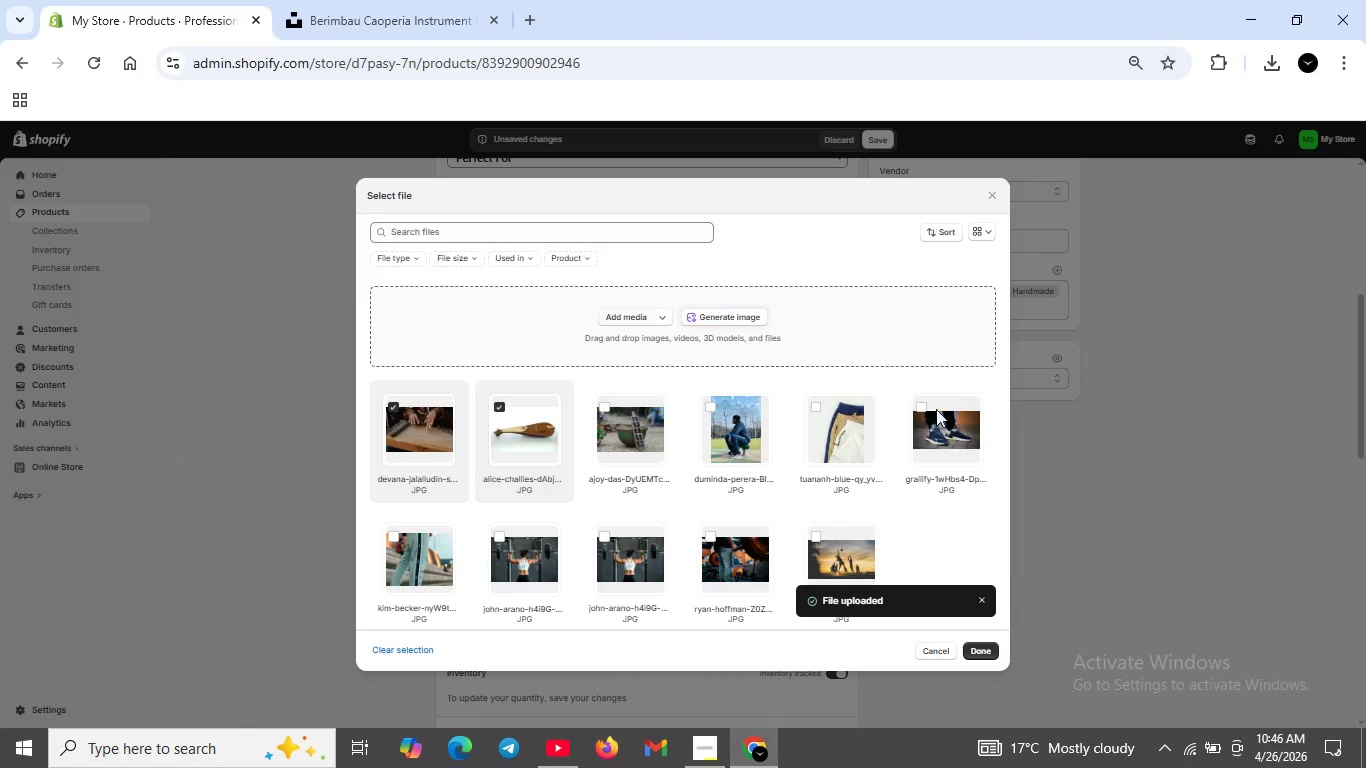 
left_click([1266, 61])
 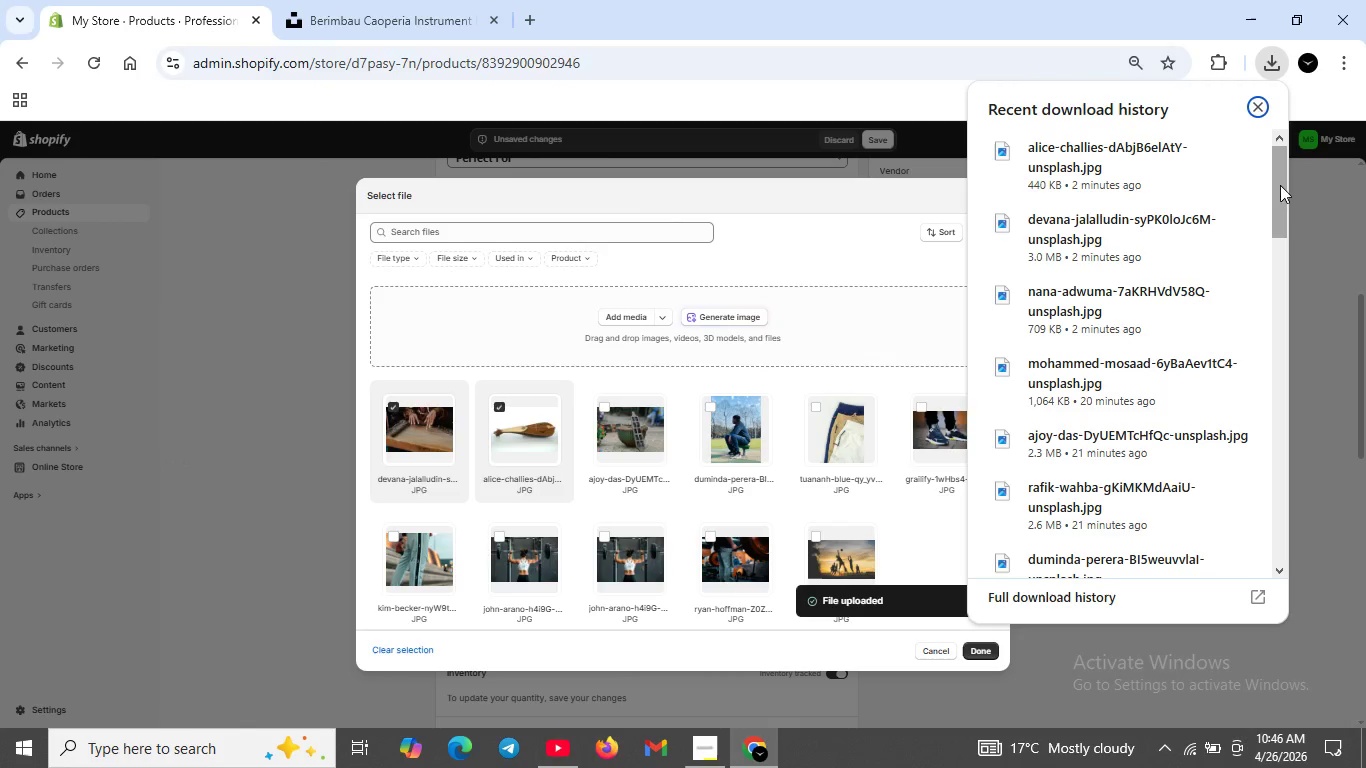 
left_click([1287, 196])
 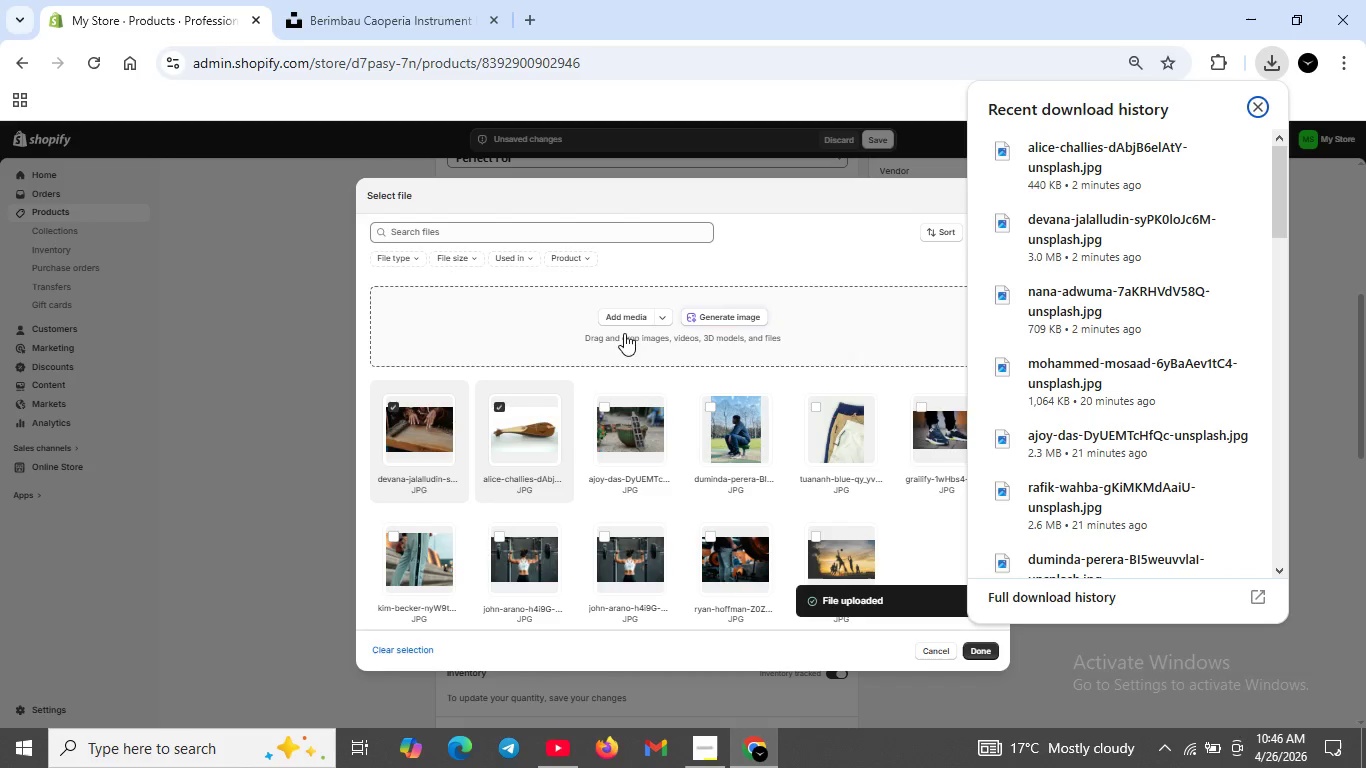 
left_click([627, 312])
 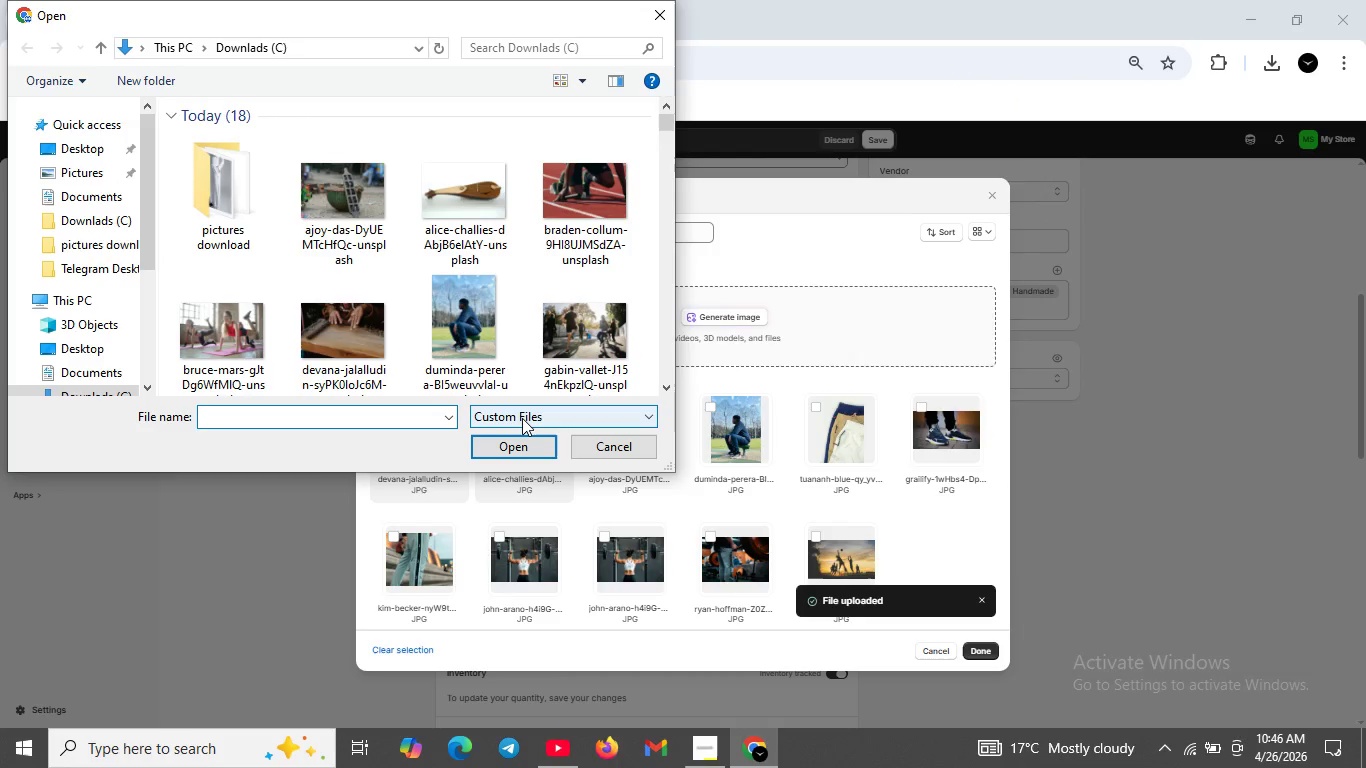 
type(na)
 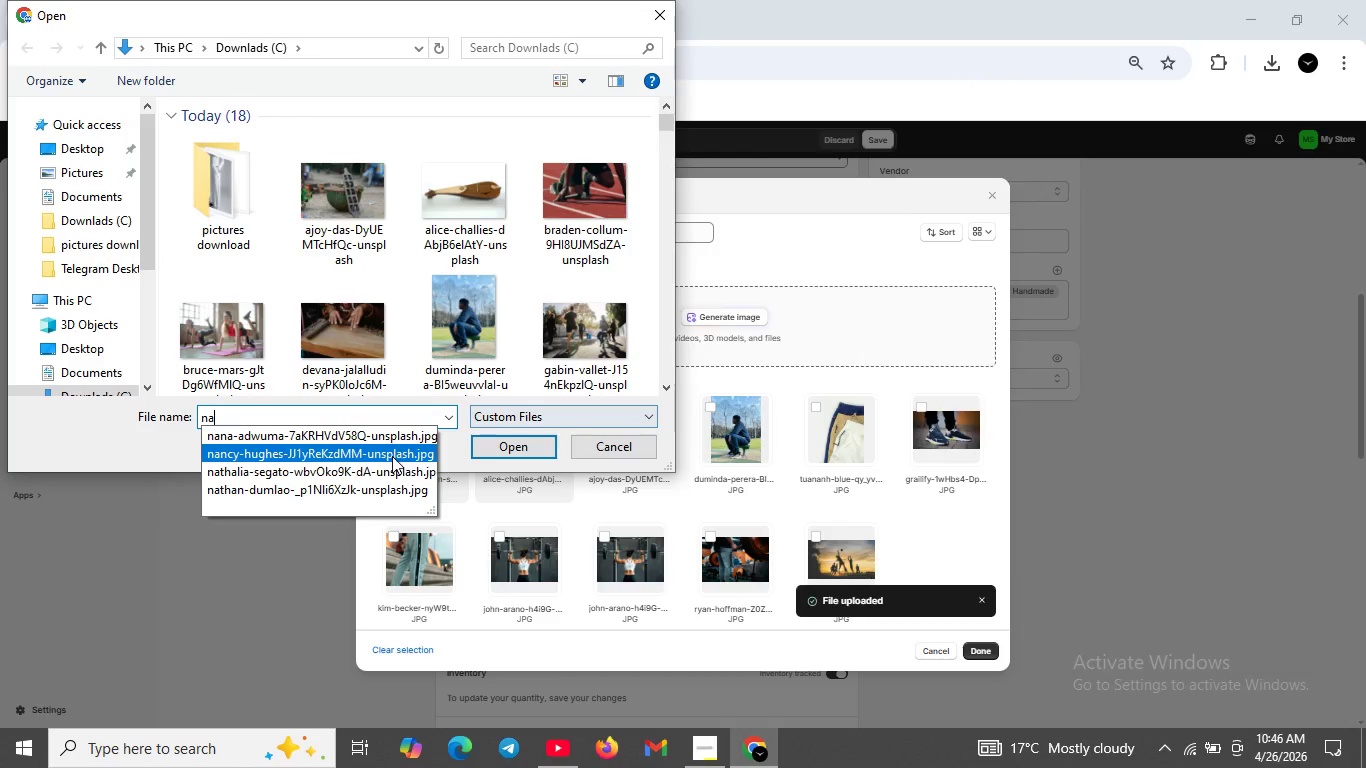 
left_click([390, 433])
 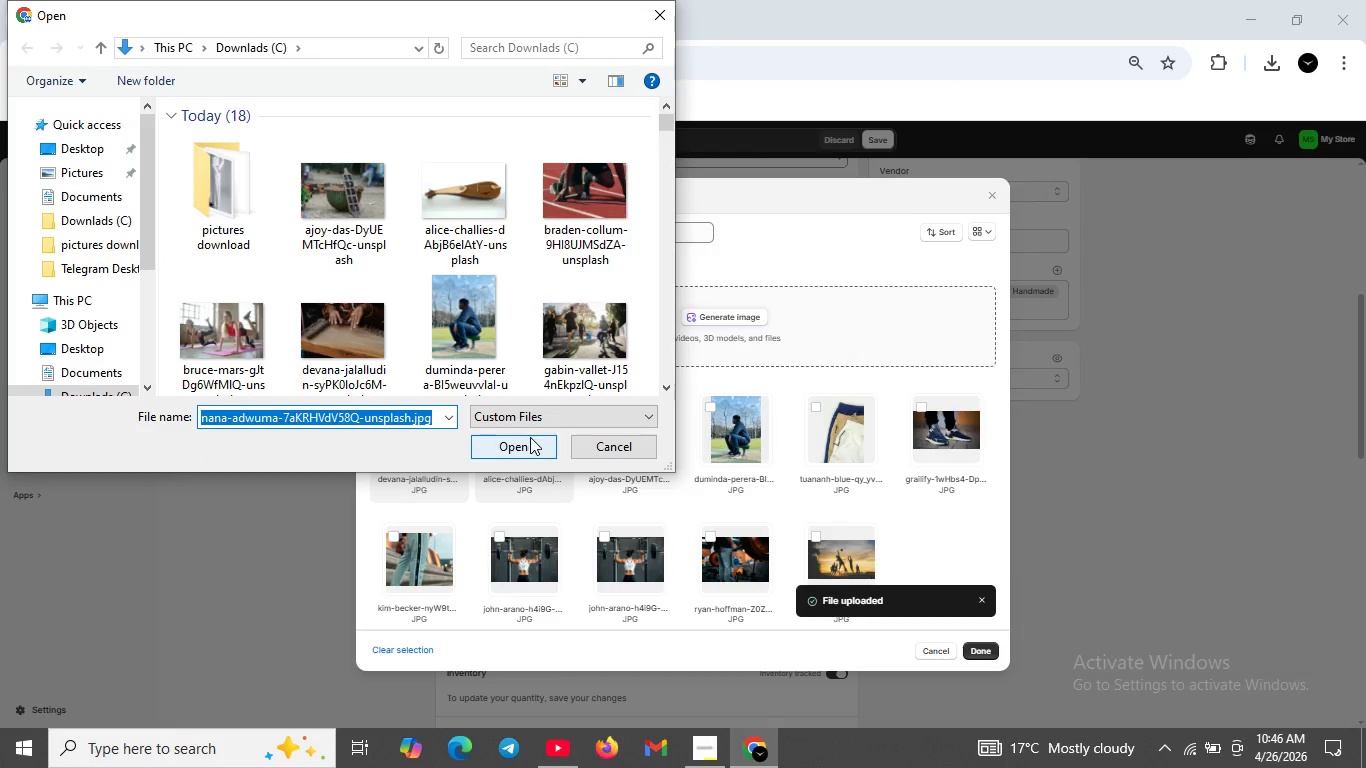 
left_click([520, 443])
 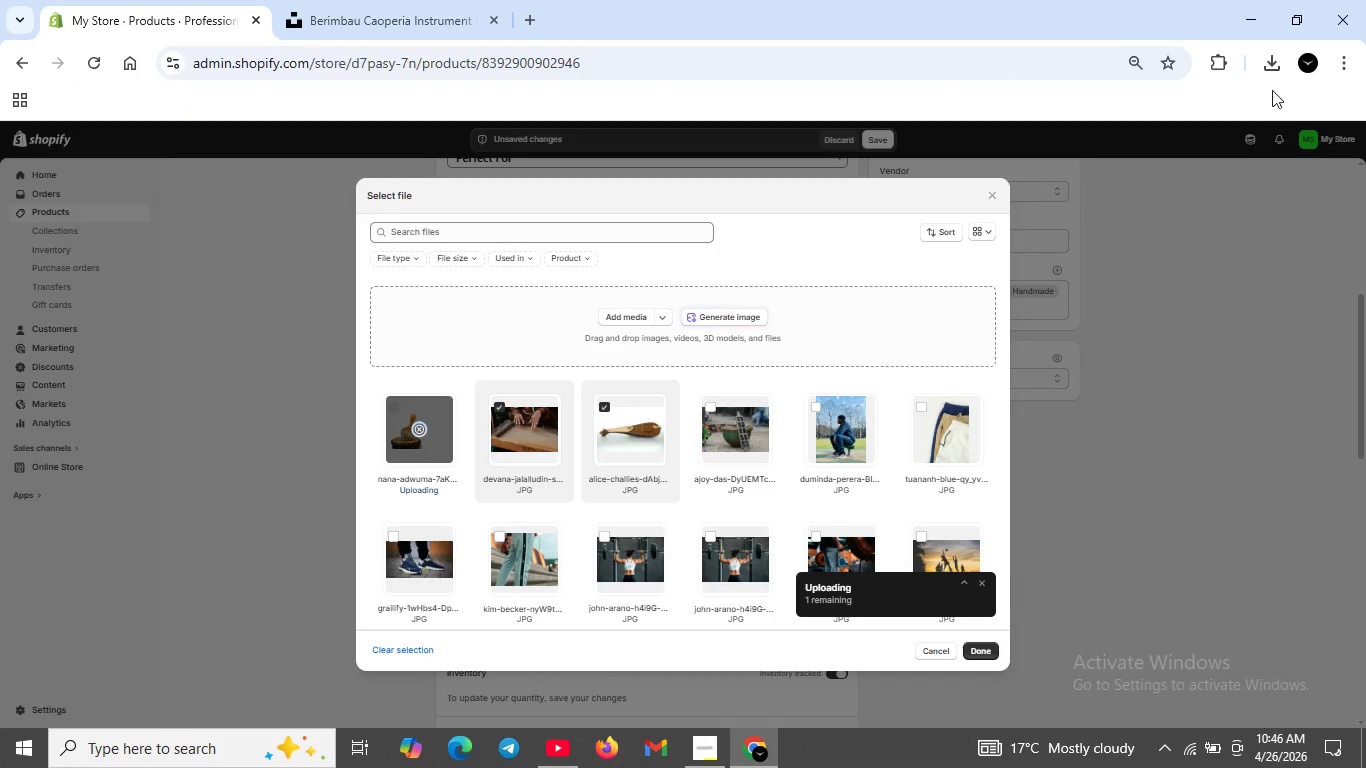 
left_click([1276, 67])
 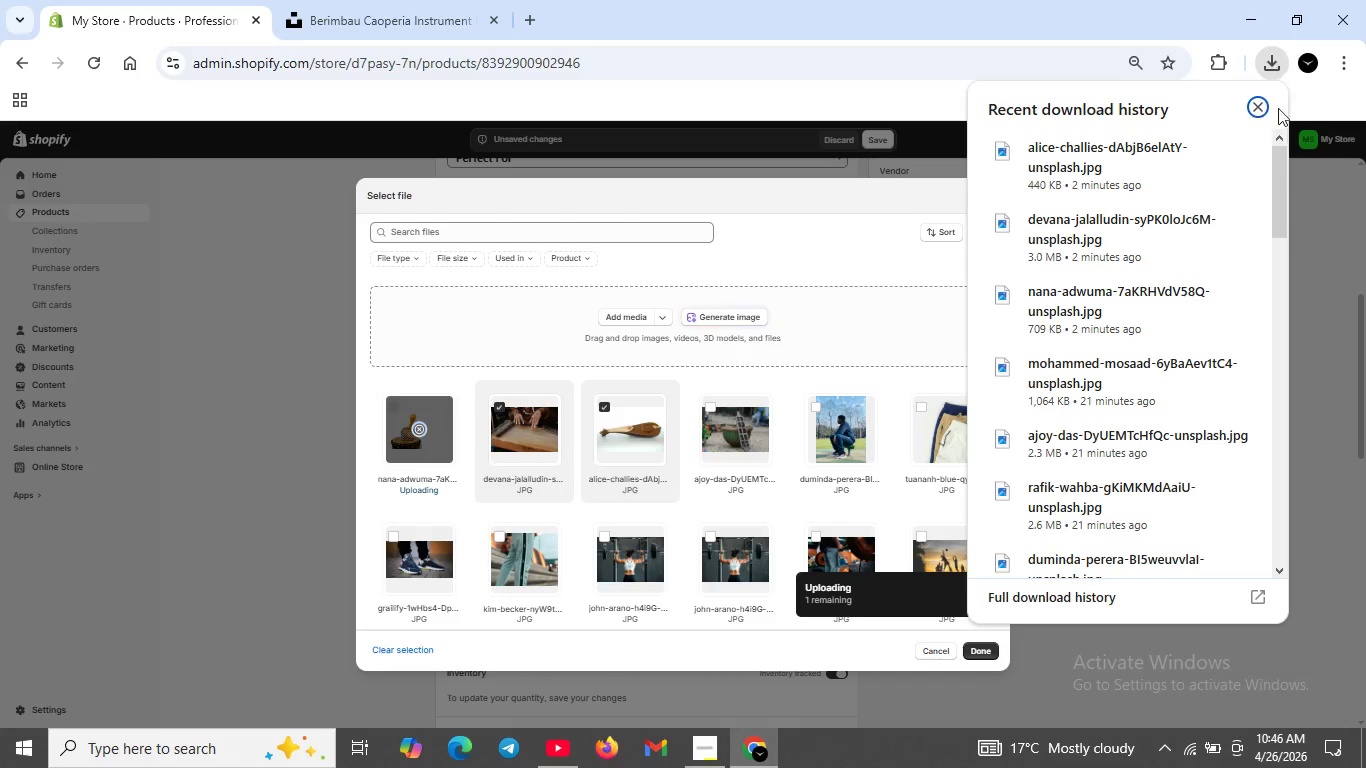 
left_click([1312, 157])
 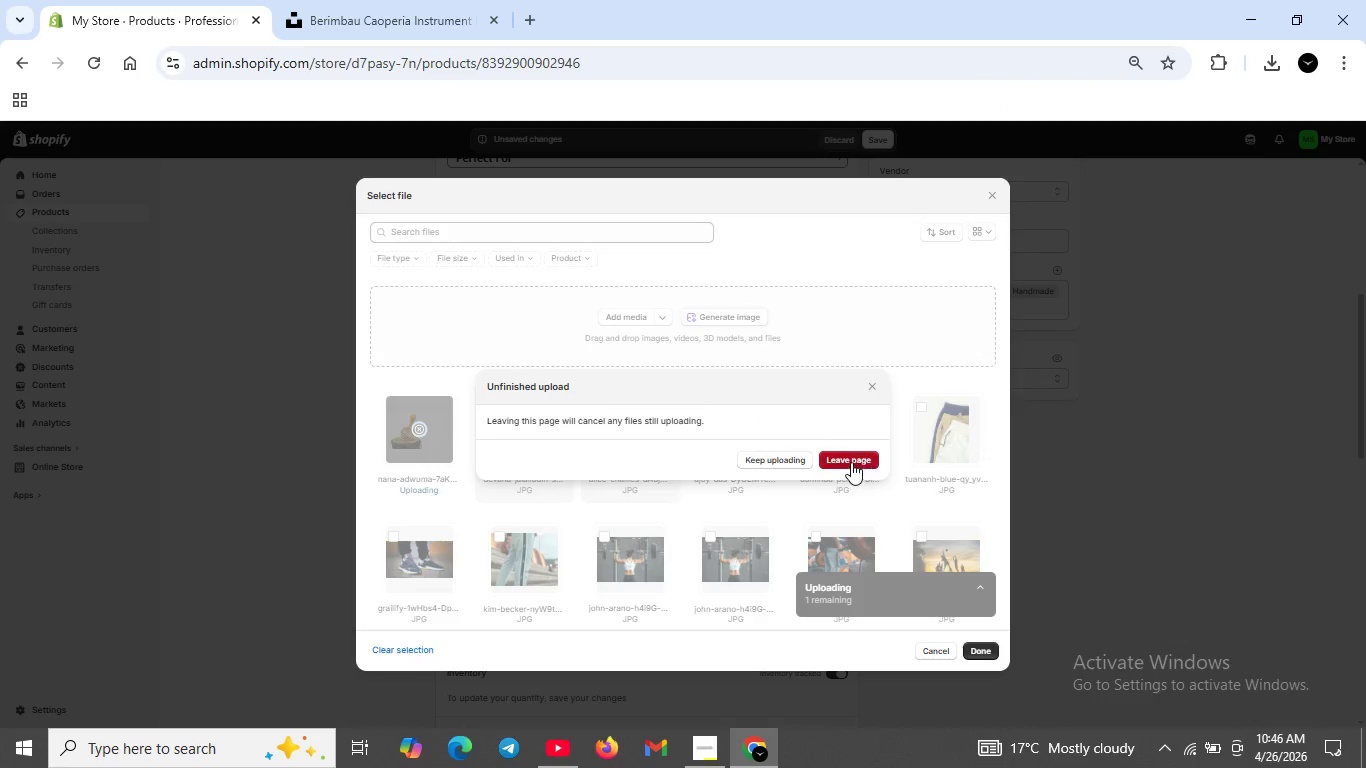 
left_click([789, 462])
 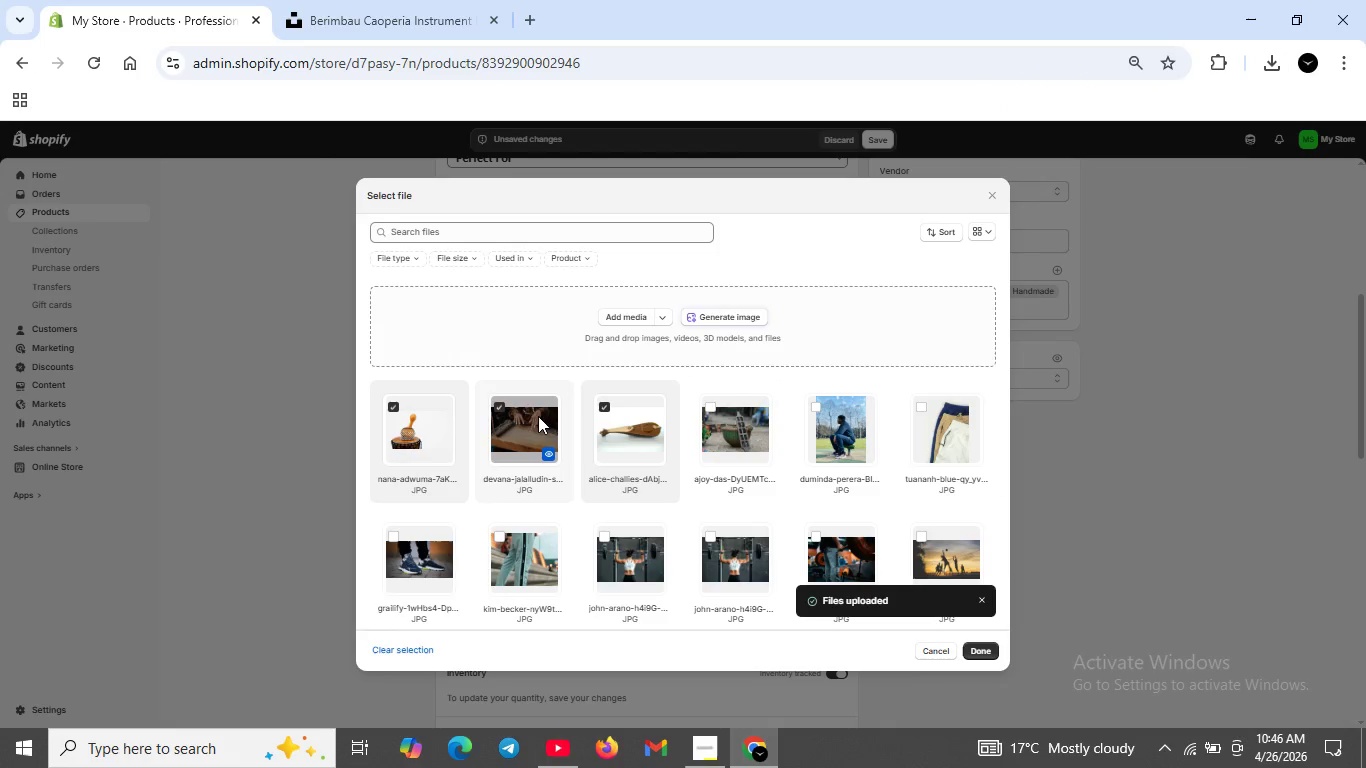 
wait(5.81)
 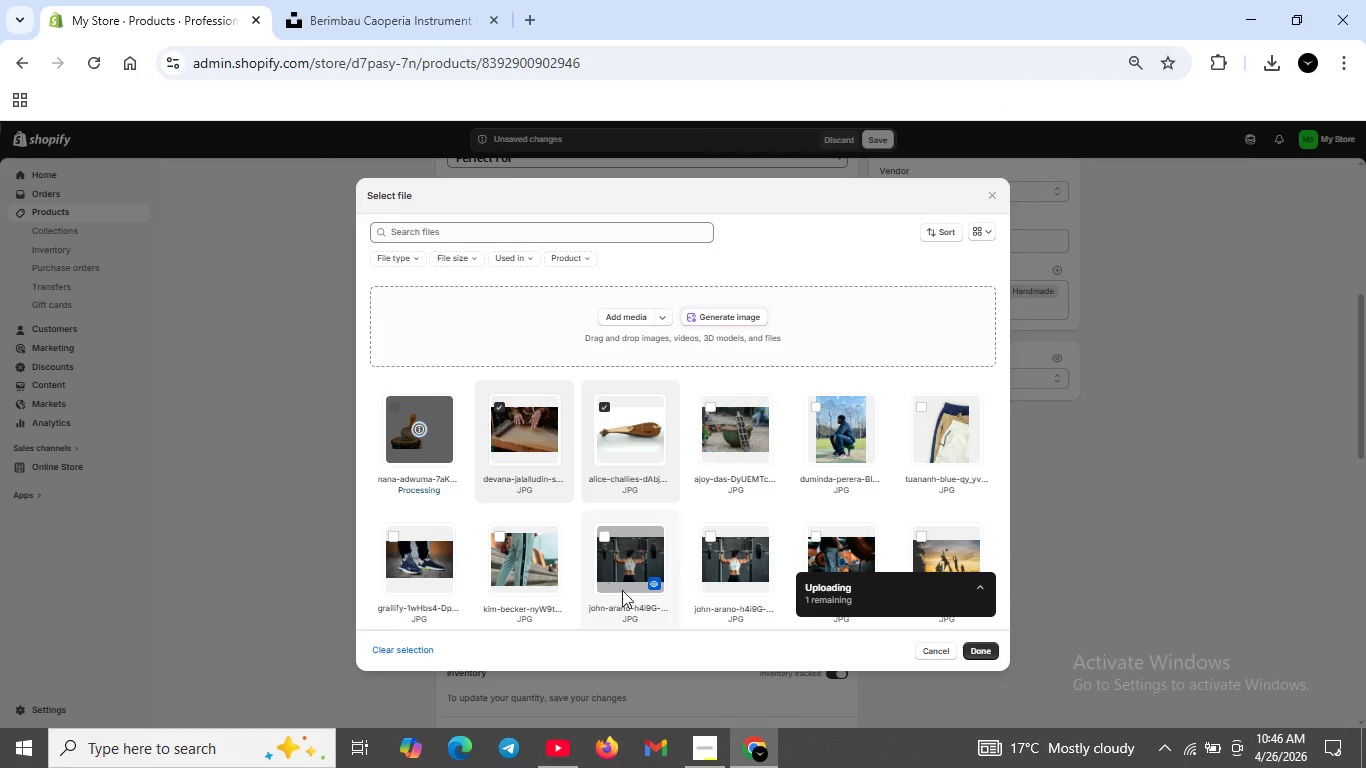 
scroll: coordinate [646, 434], scroll_direction: none, amount: 0.0
 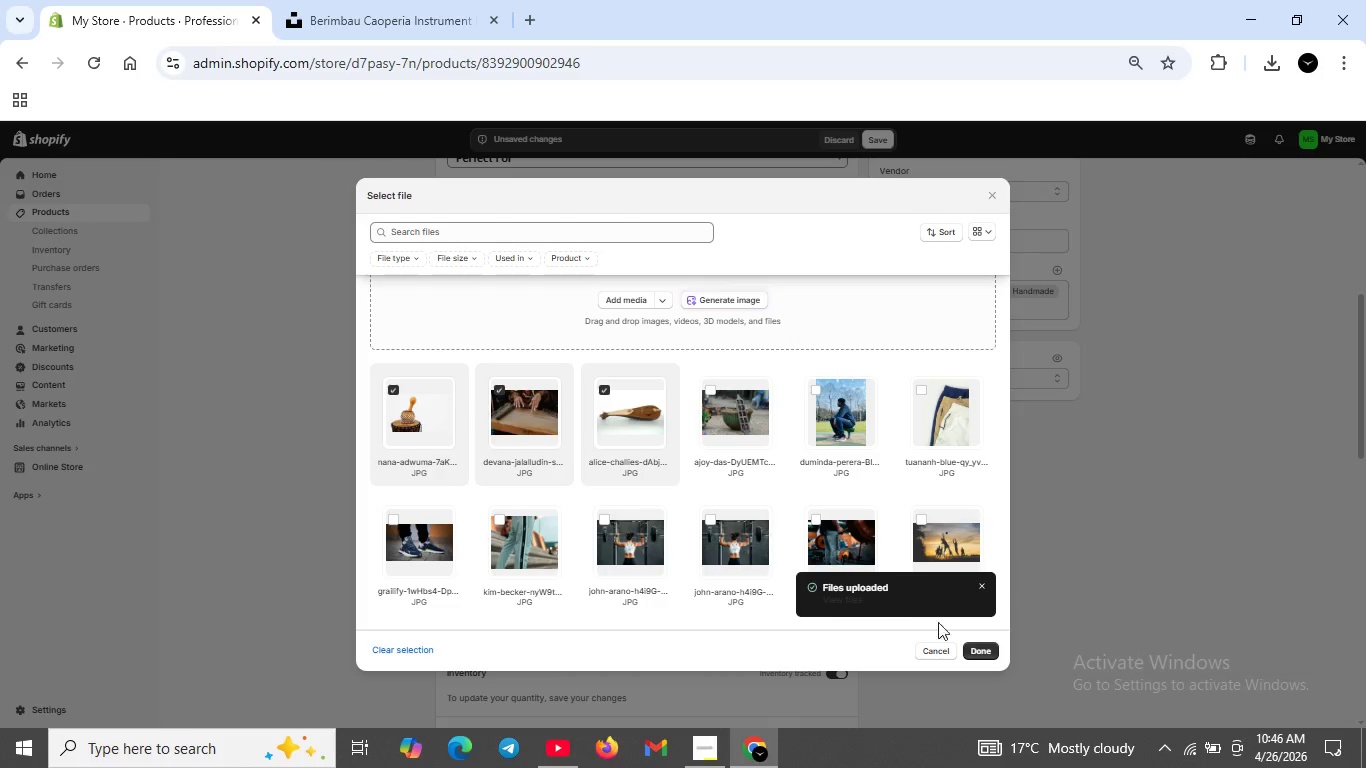 
left_click([981, 646])
 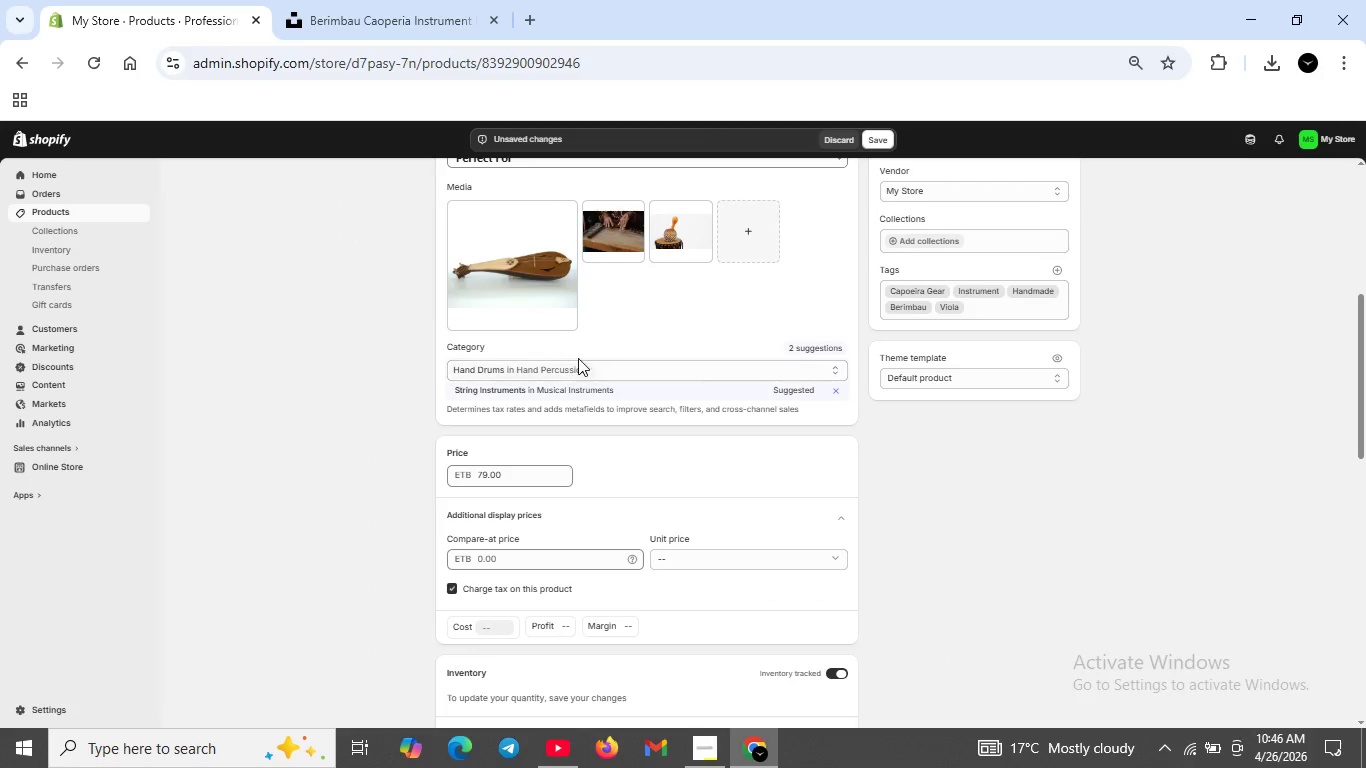 
scroll: coordinate [596, 348], scroll_direction: up, amount: 2.0
 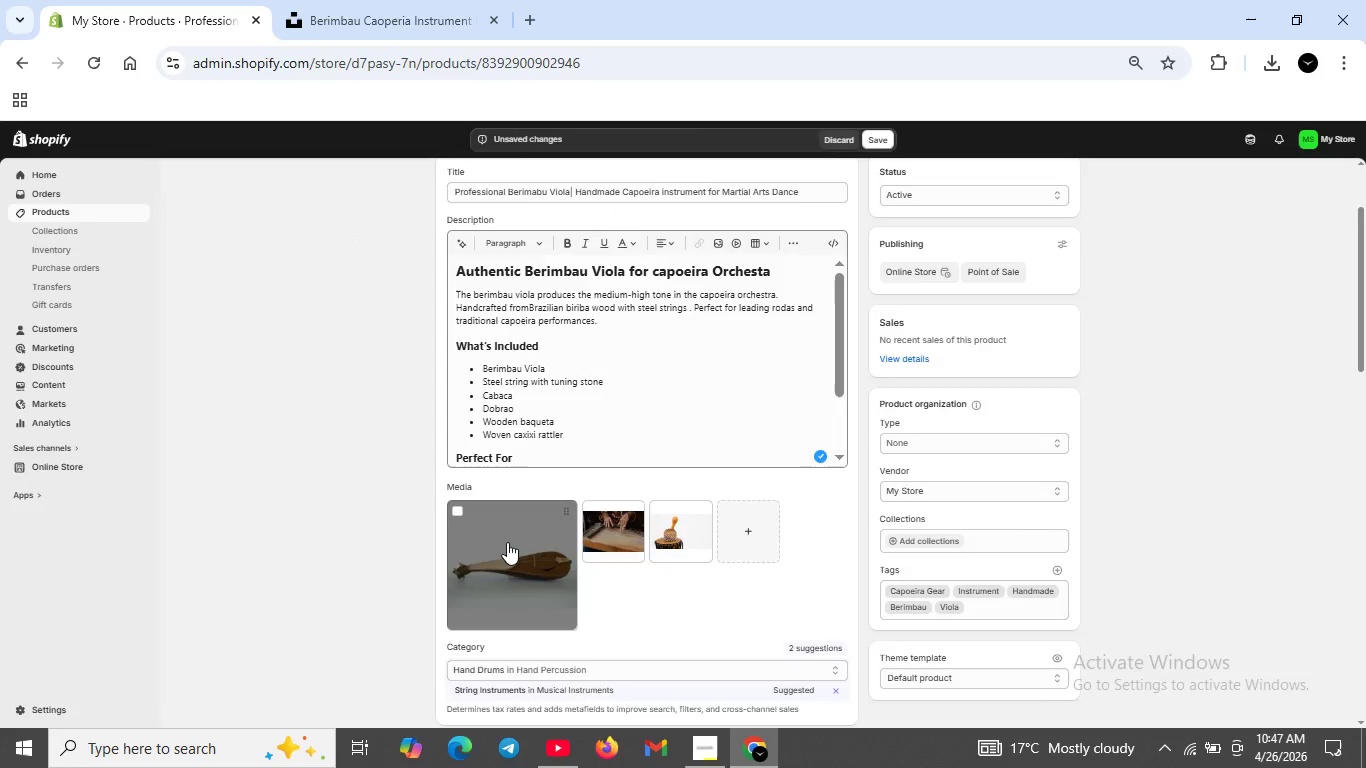 
double_click([511, 542])
 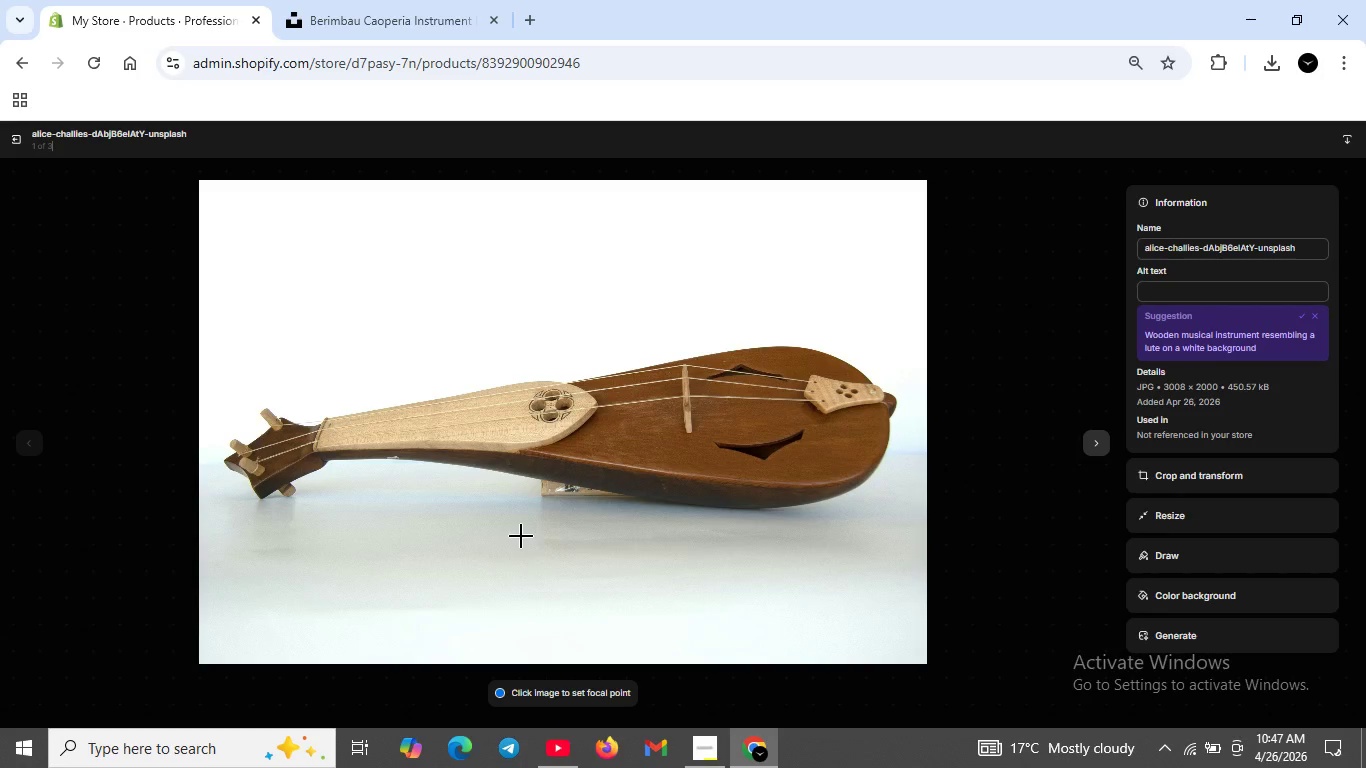 
wait(6.67)
 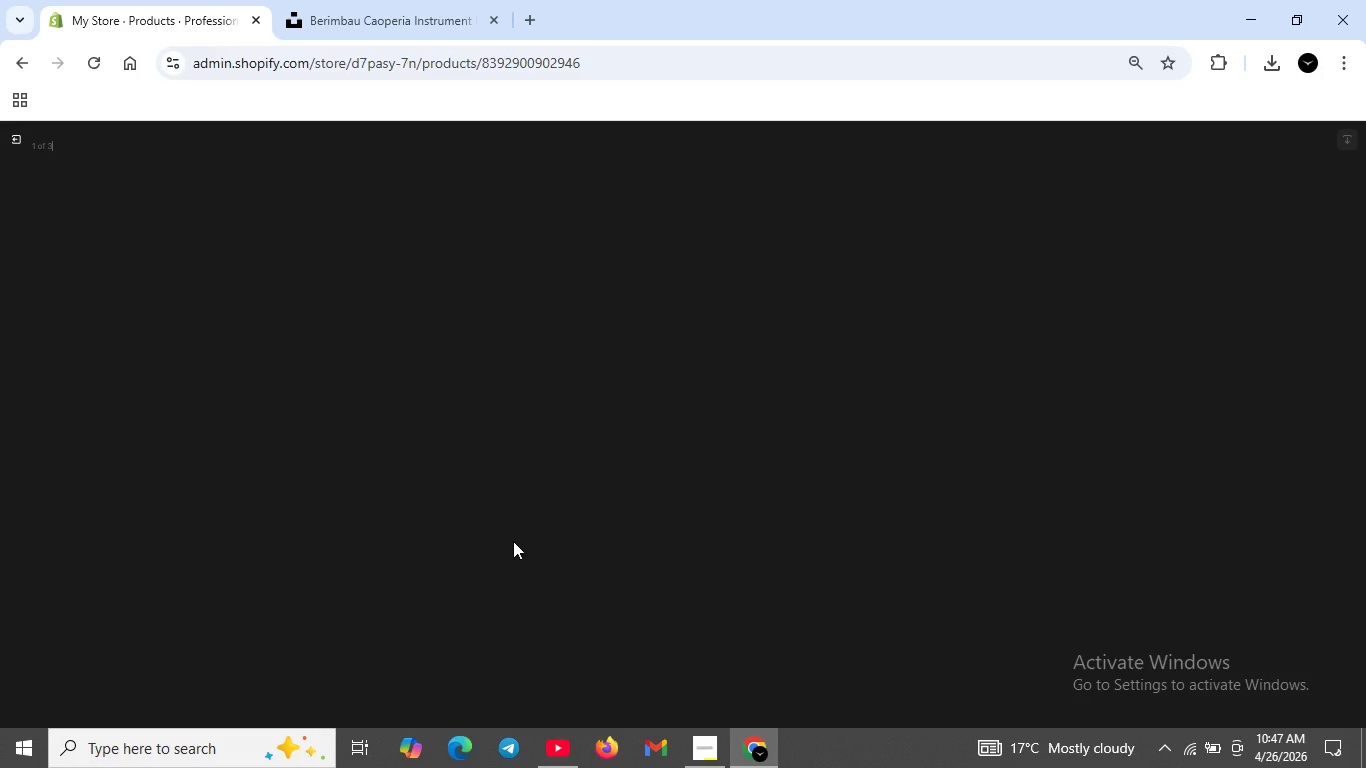 
left_click([1182, 302])
 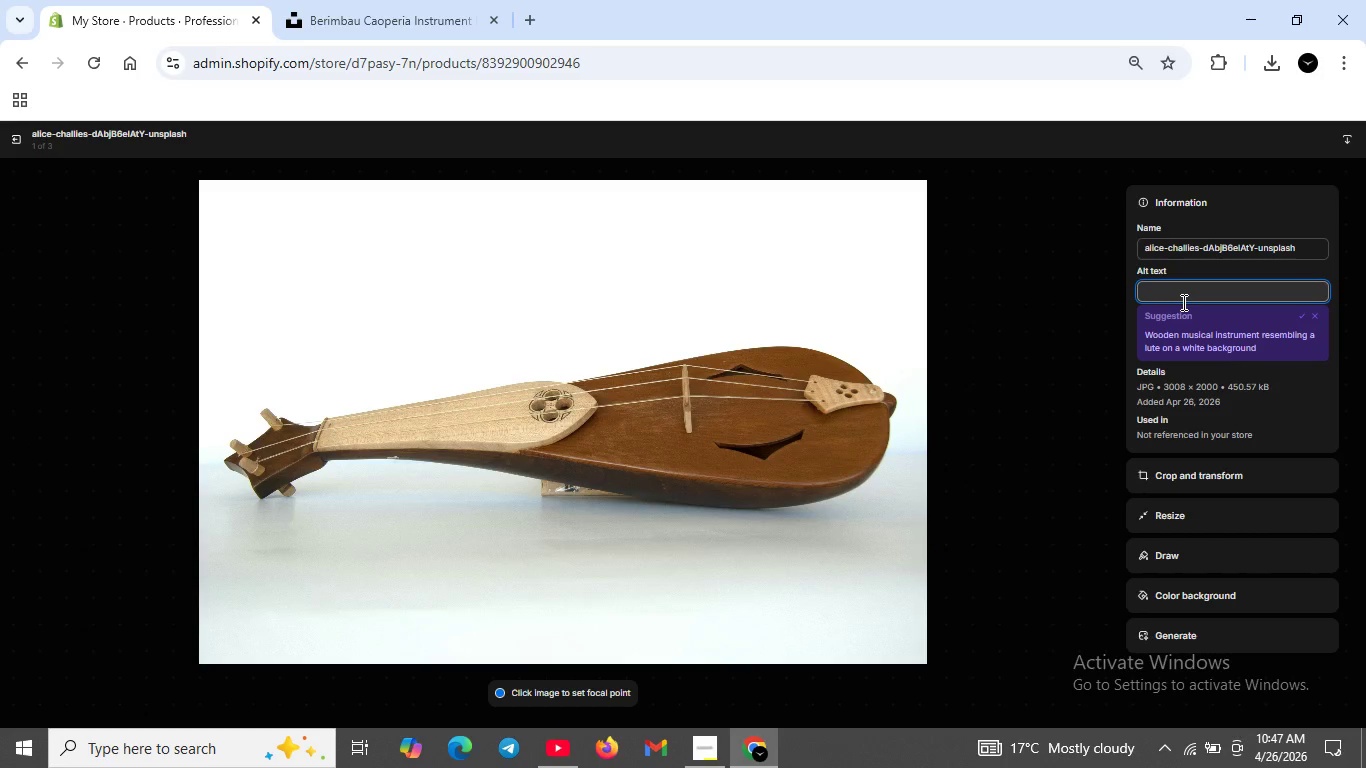 
type(Professional Berimbau Viola handmade capoeira instrument or martial arts and dance--authentic Brazilian berimbau wit )
key(Backspace)
type(h medu)
key(Backspace)
type(ium -high pitxh)
key(Backspace)
key(Backspace)
type(ch)
 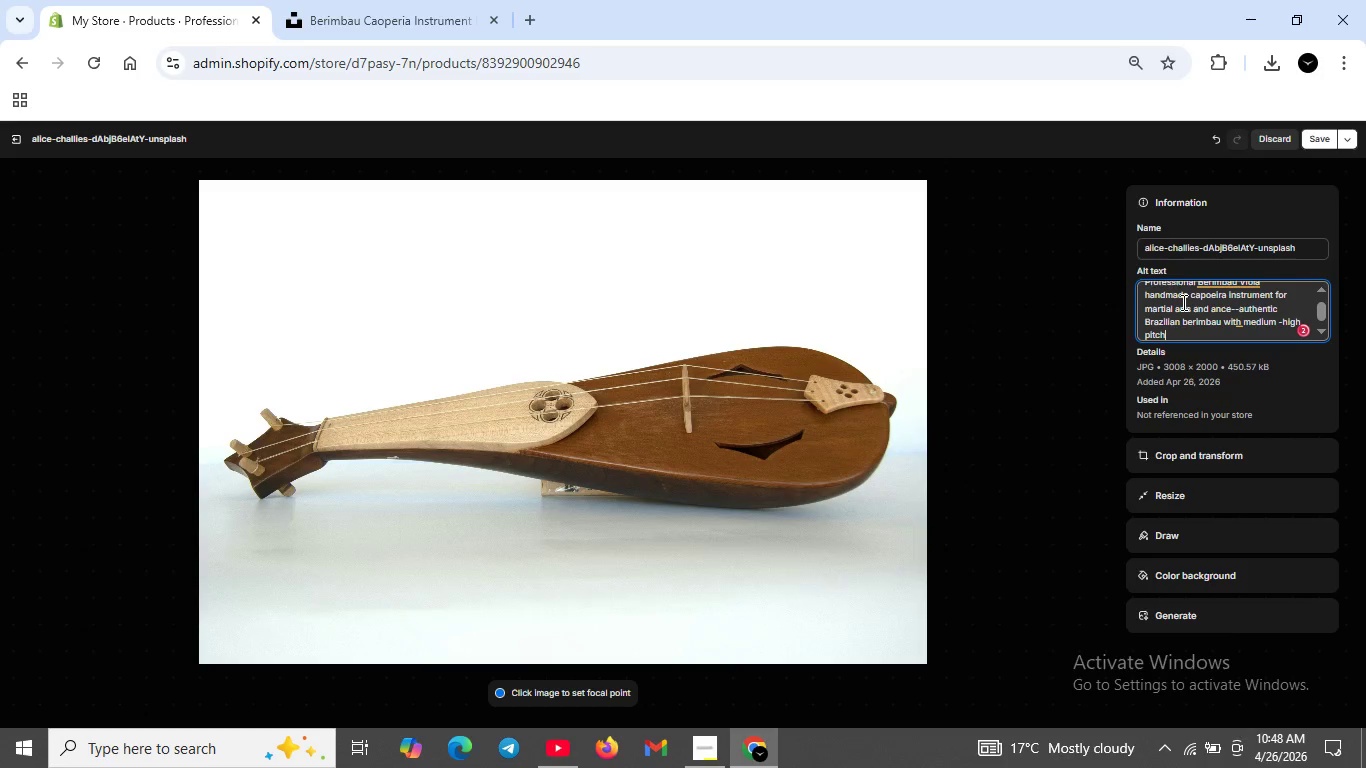 
left_click([1299, 331])